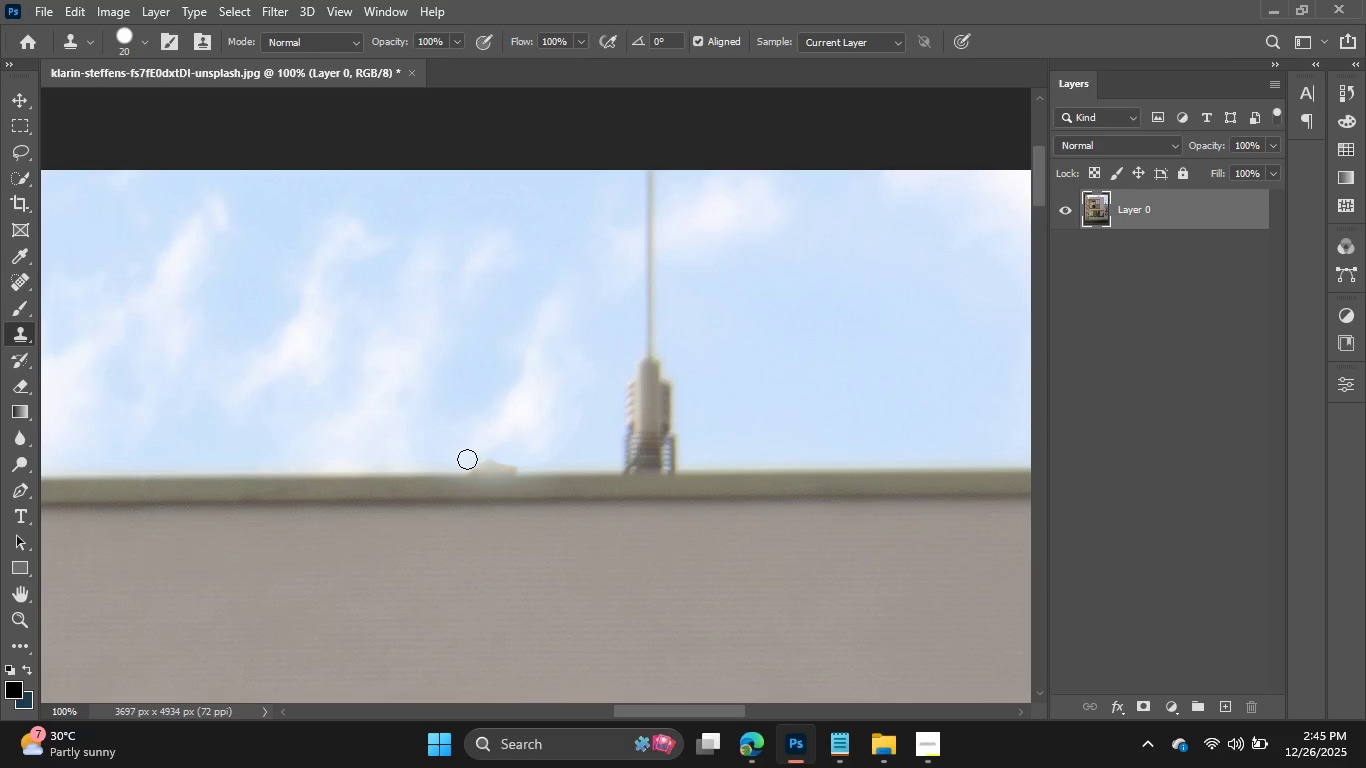 
left_click_drag(start_coordinate=[468, 459], to_coordinate=[539, 459])
 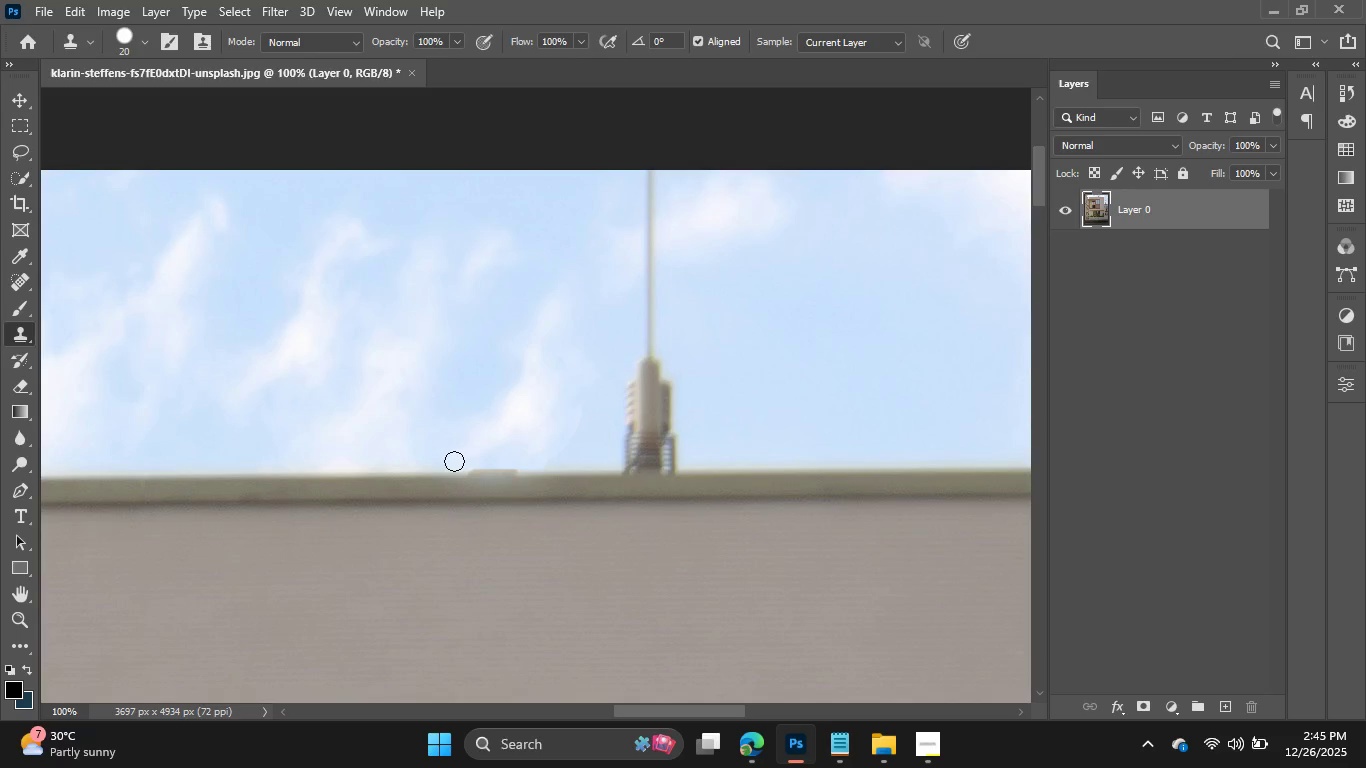 
left_click_drag(start_coordinate=[455, 461], to_coordinate=[561, 456])
 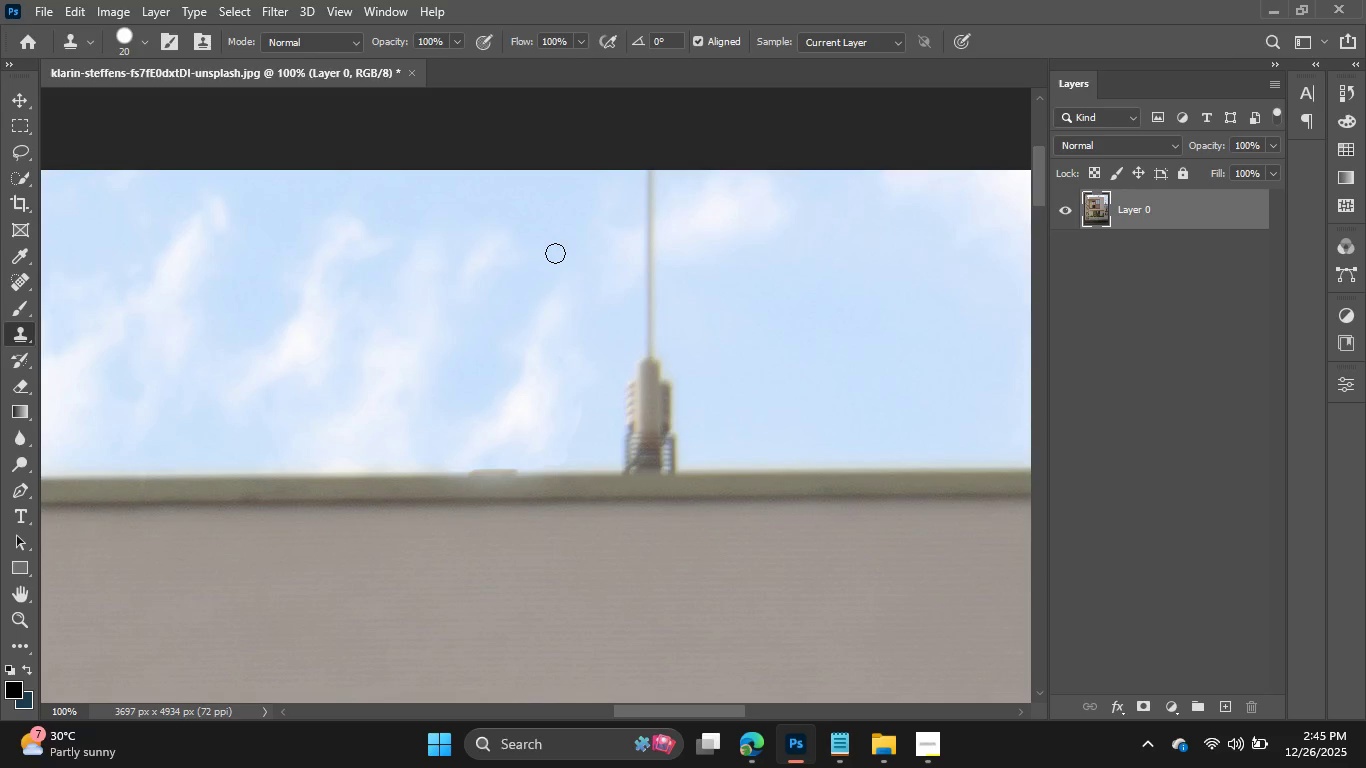 
key(Control+Minus)
 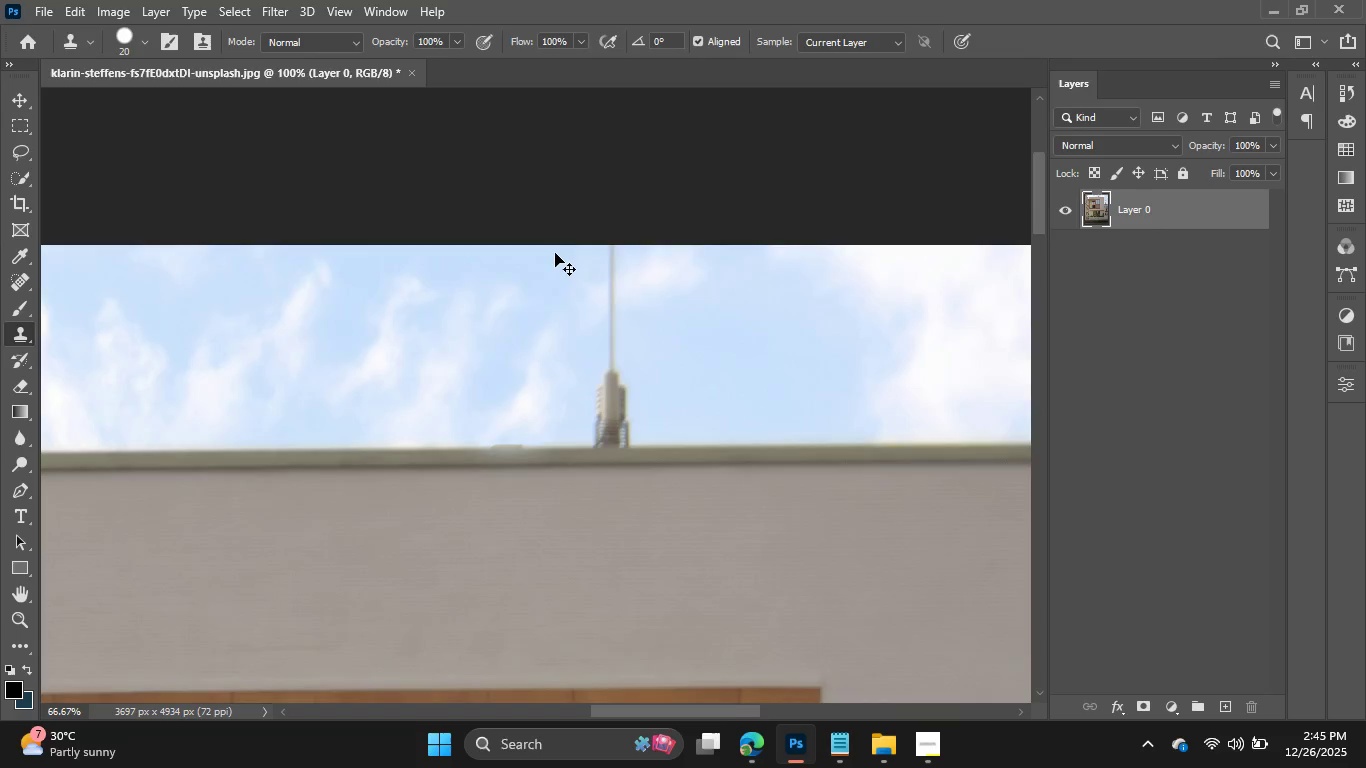 
key(Control+Minus)
 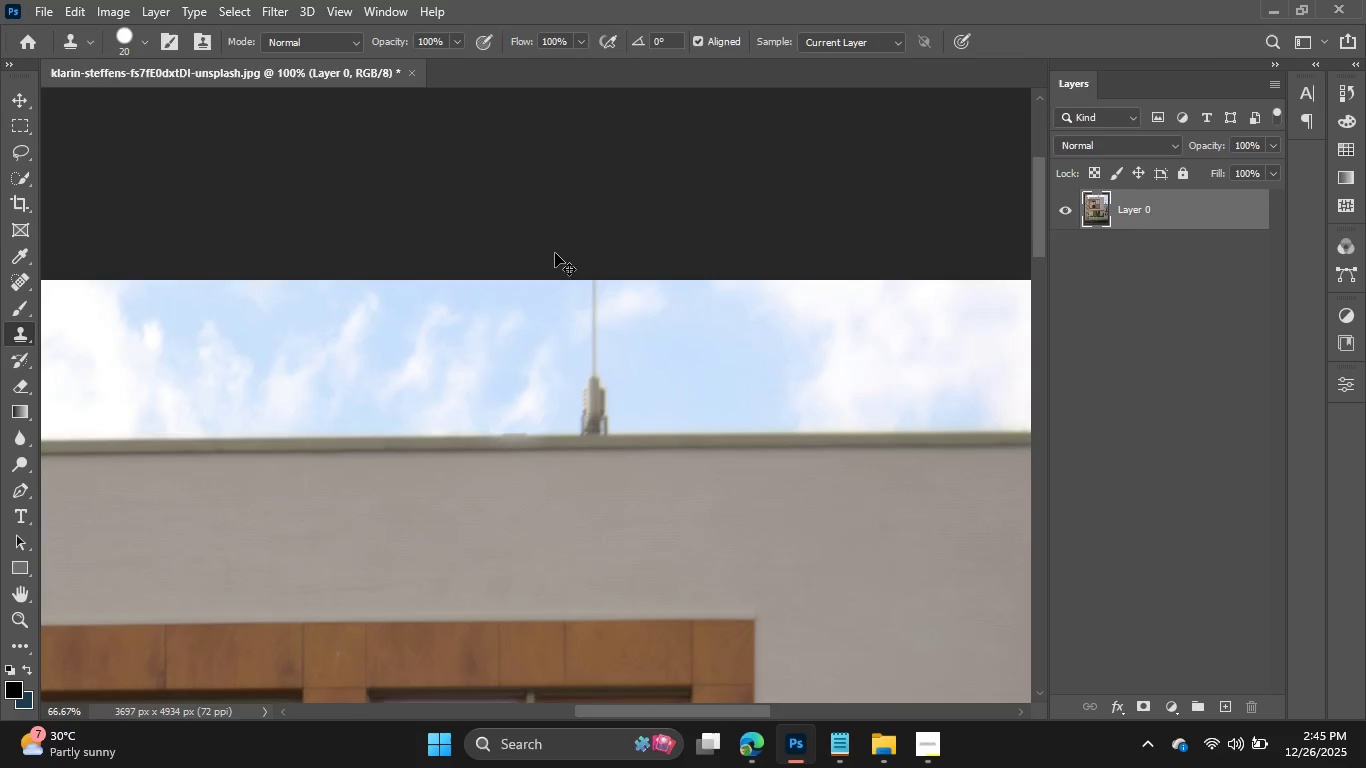 
key(Control+Minus)
 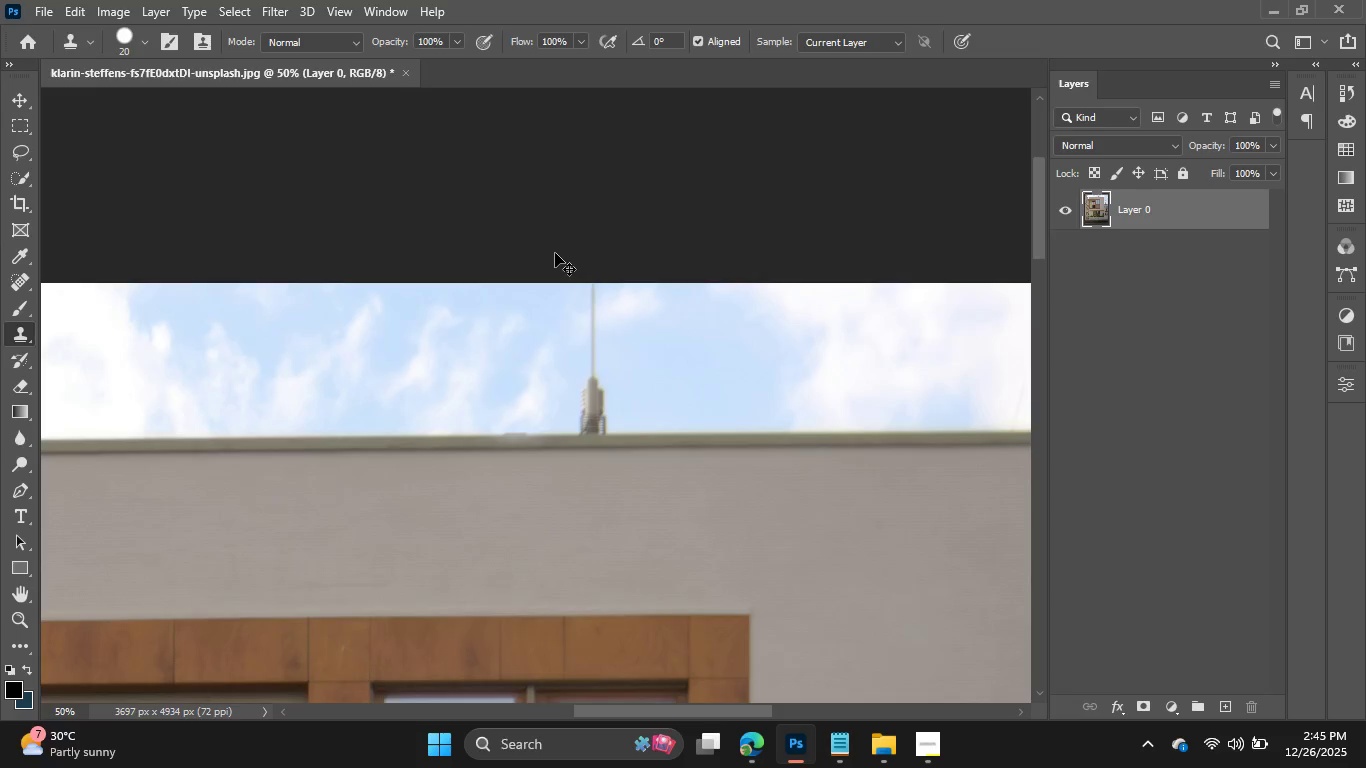 
key(Control+Minus)
 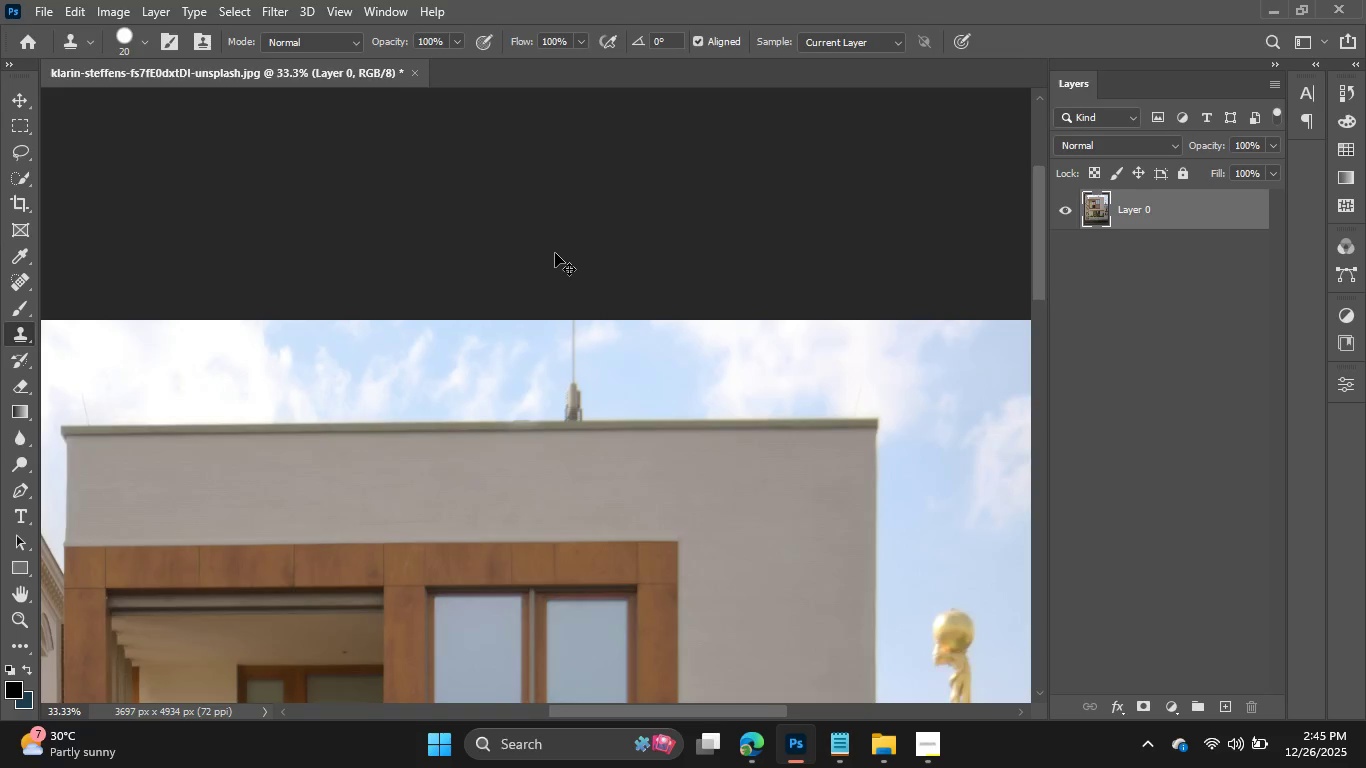 
key(Control+Minus)
 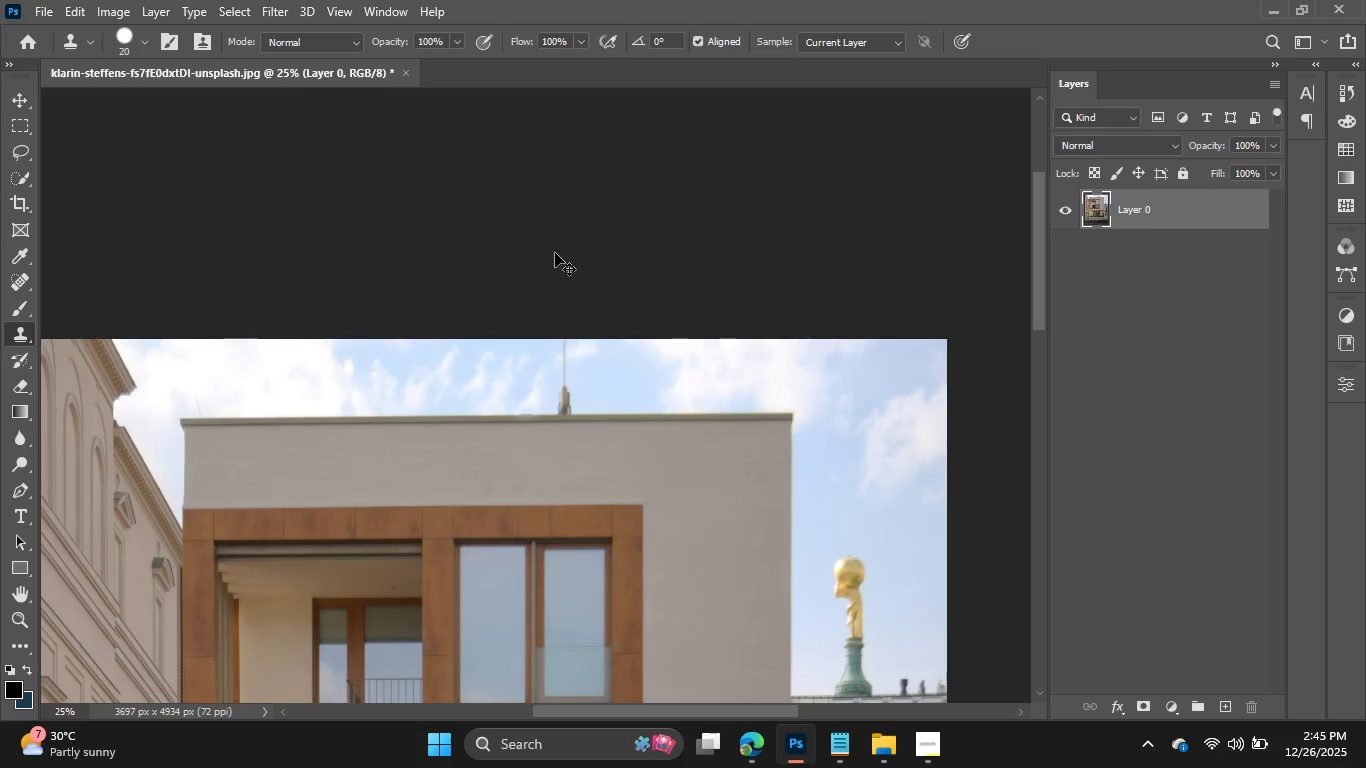 
key(Control+Minus)
 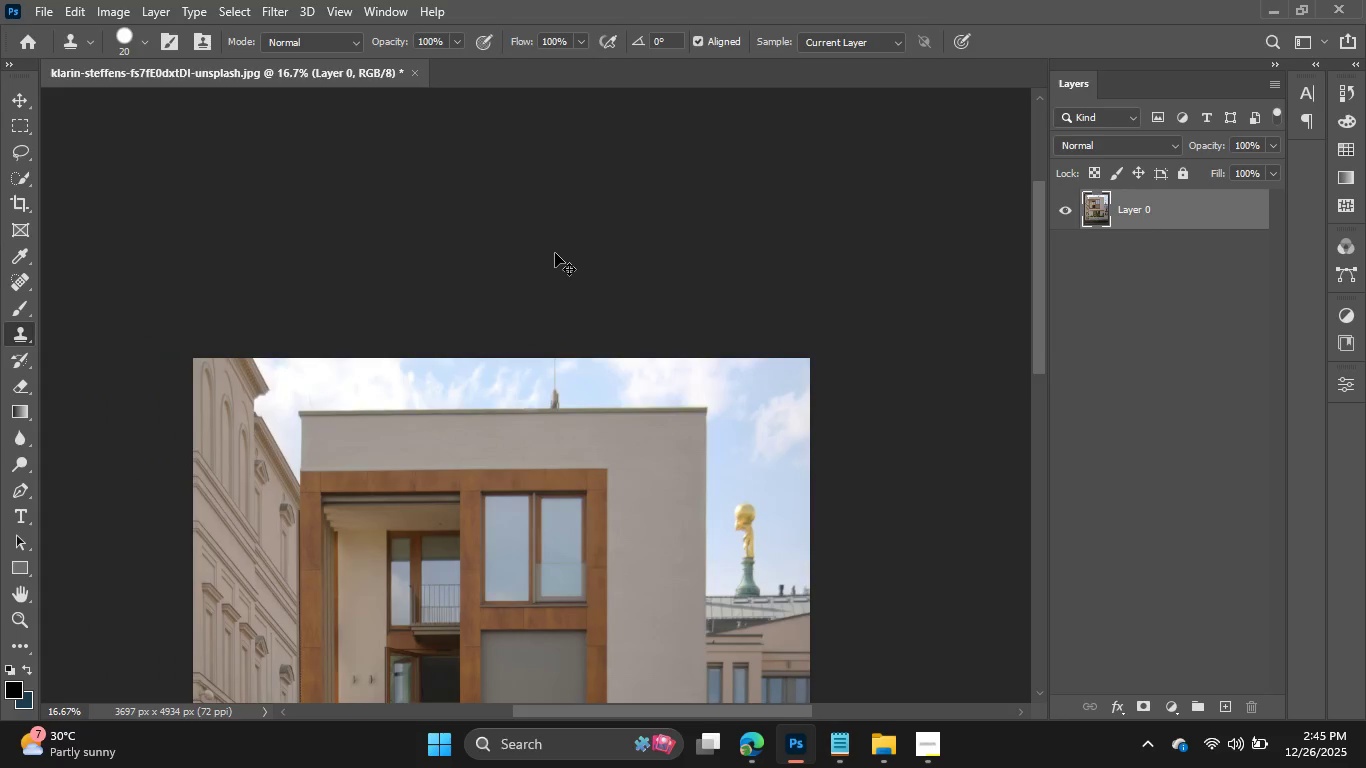 
key(Control+Minus)
 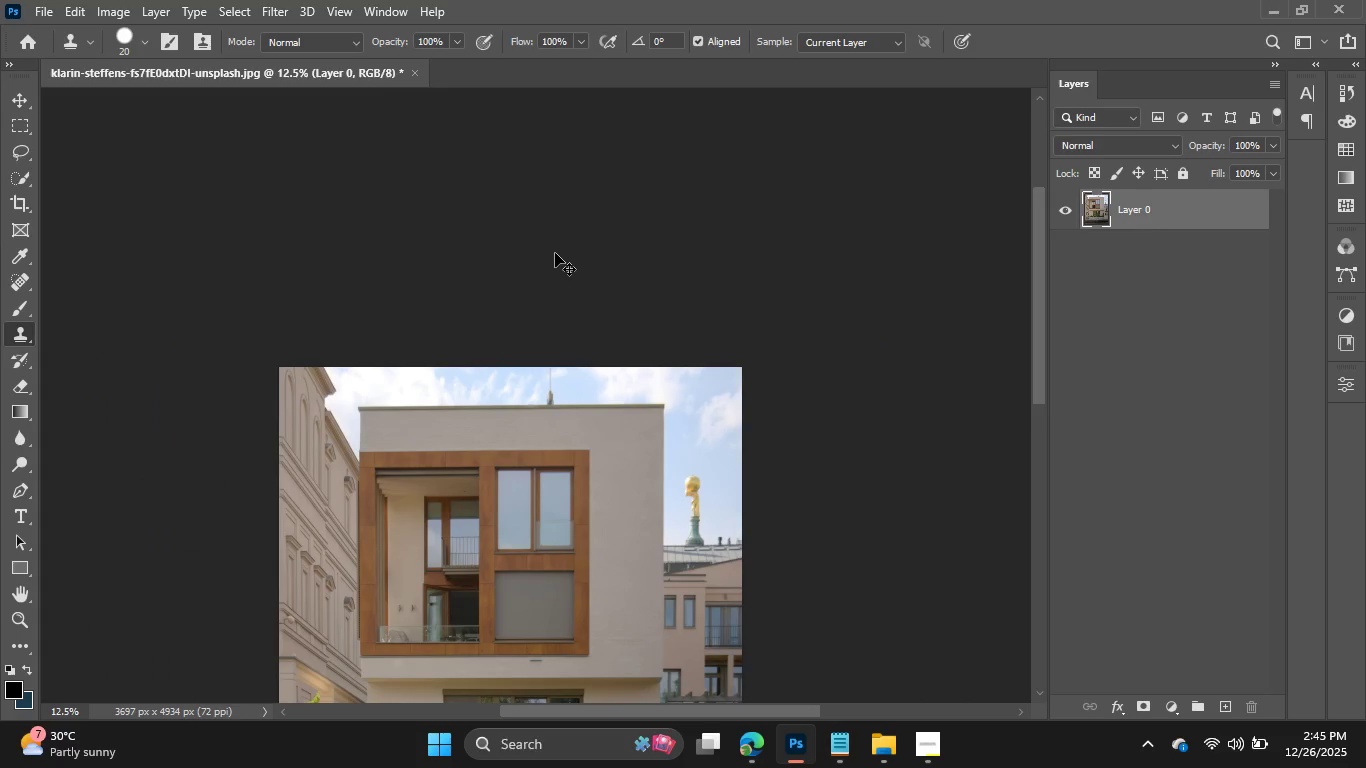 
key(Control+Minus)
 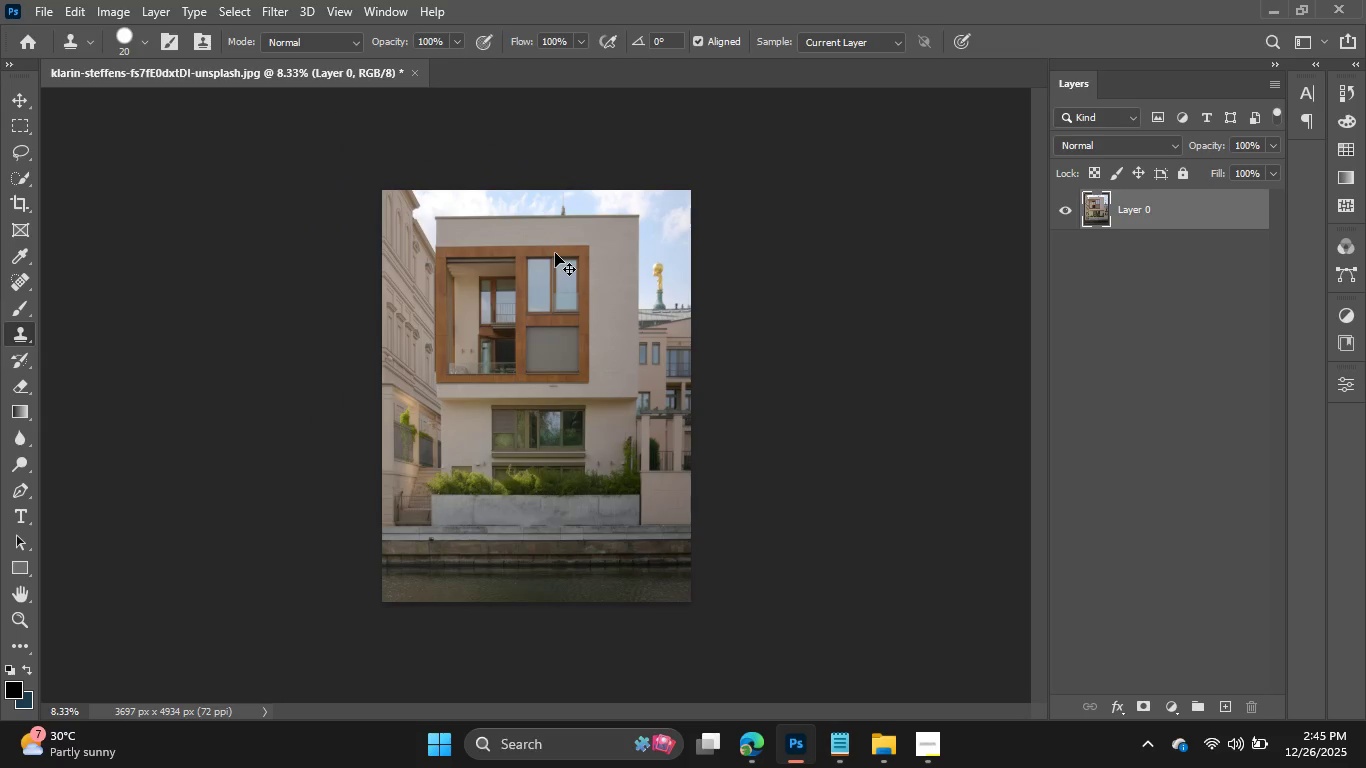 
key(Control+Equal)
 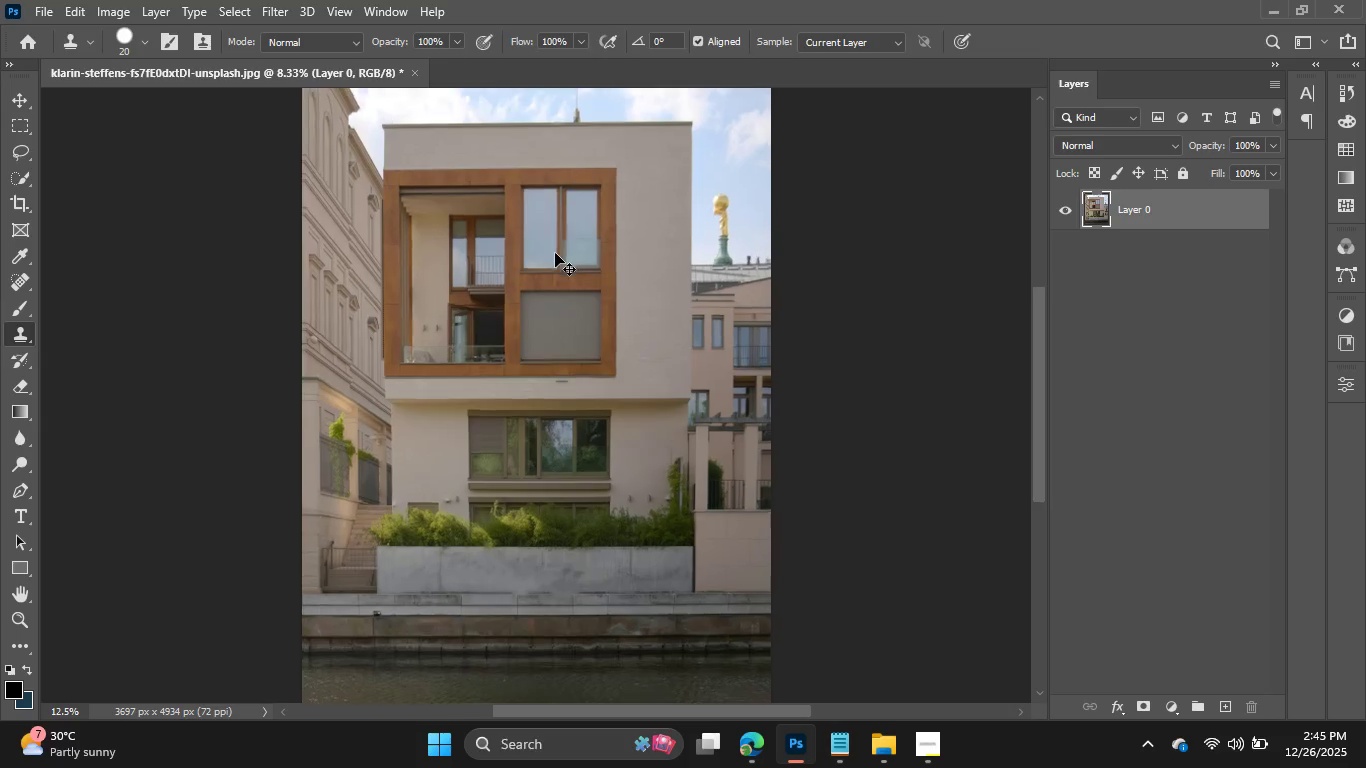 
key(Control+Equal)
 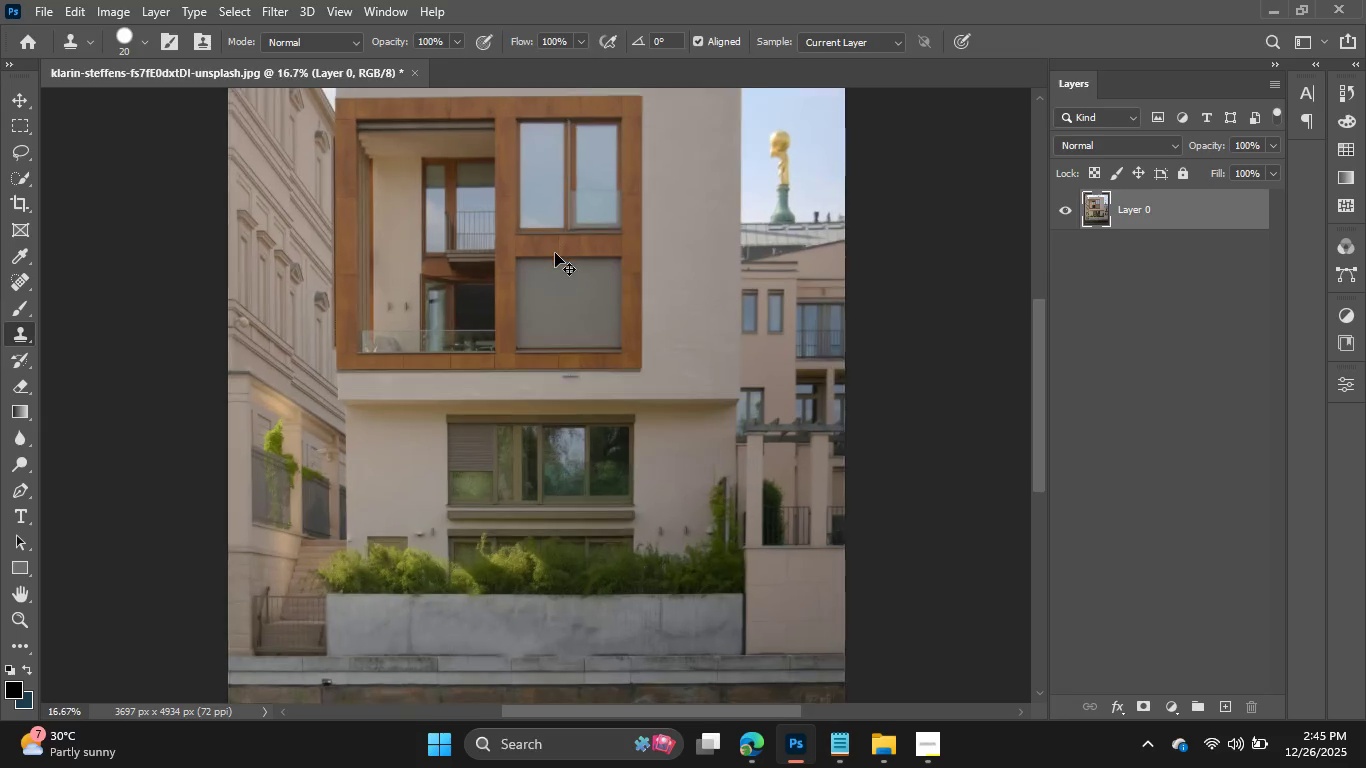 
key(Control+Equal)
 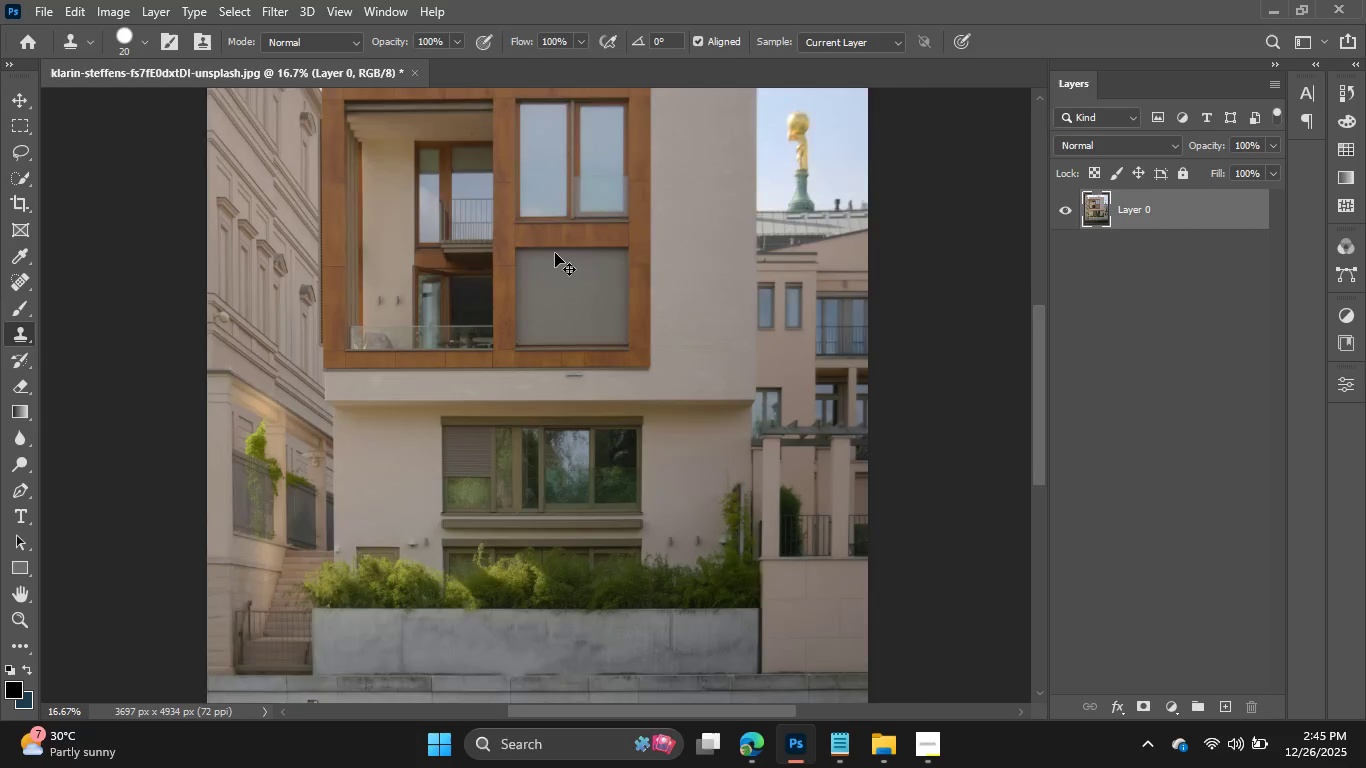 
key(Control+Equal)
 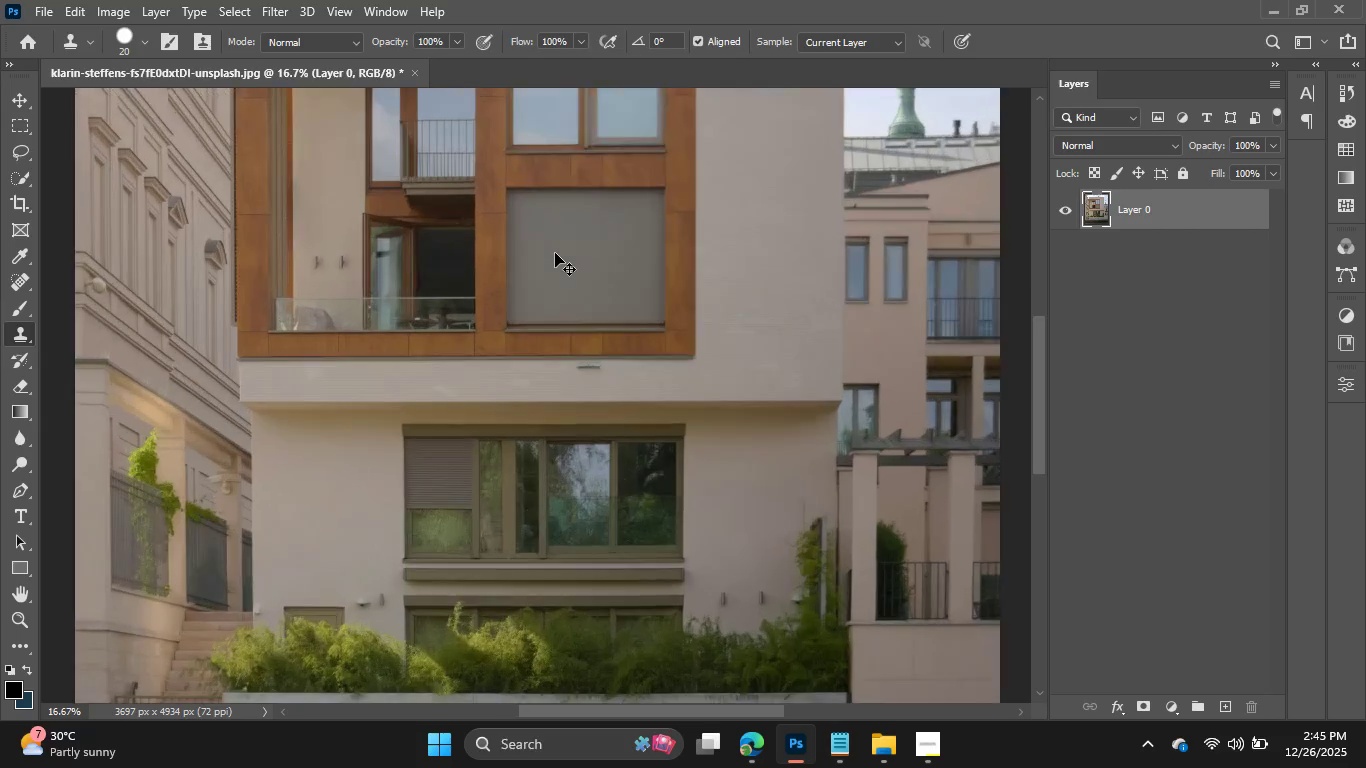 
key(Control+Equal)
 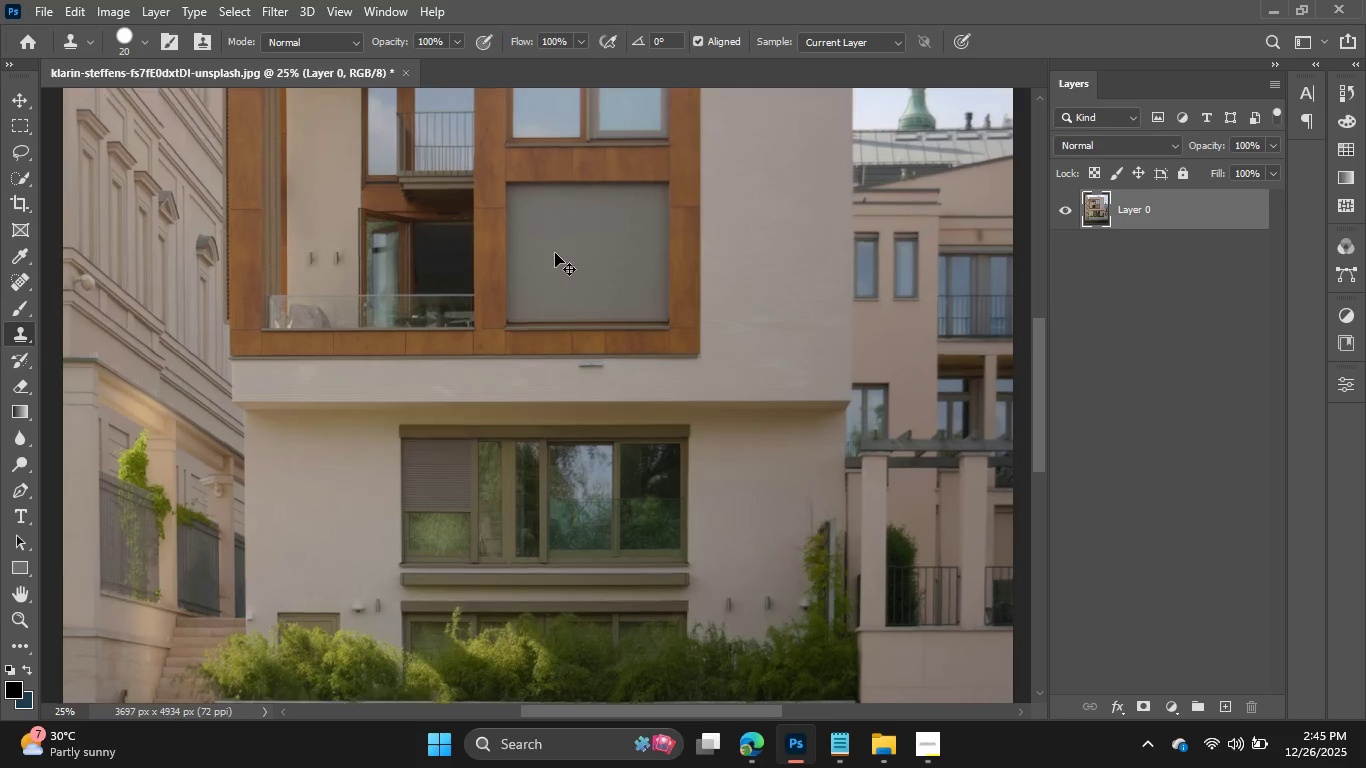 
key(Control+Equal)
 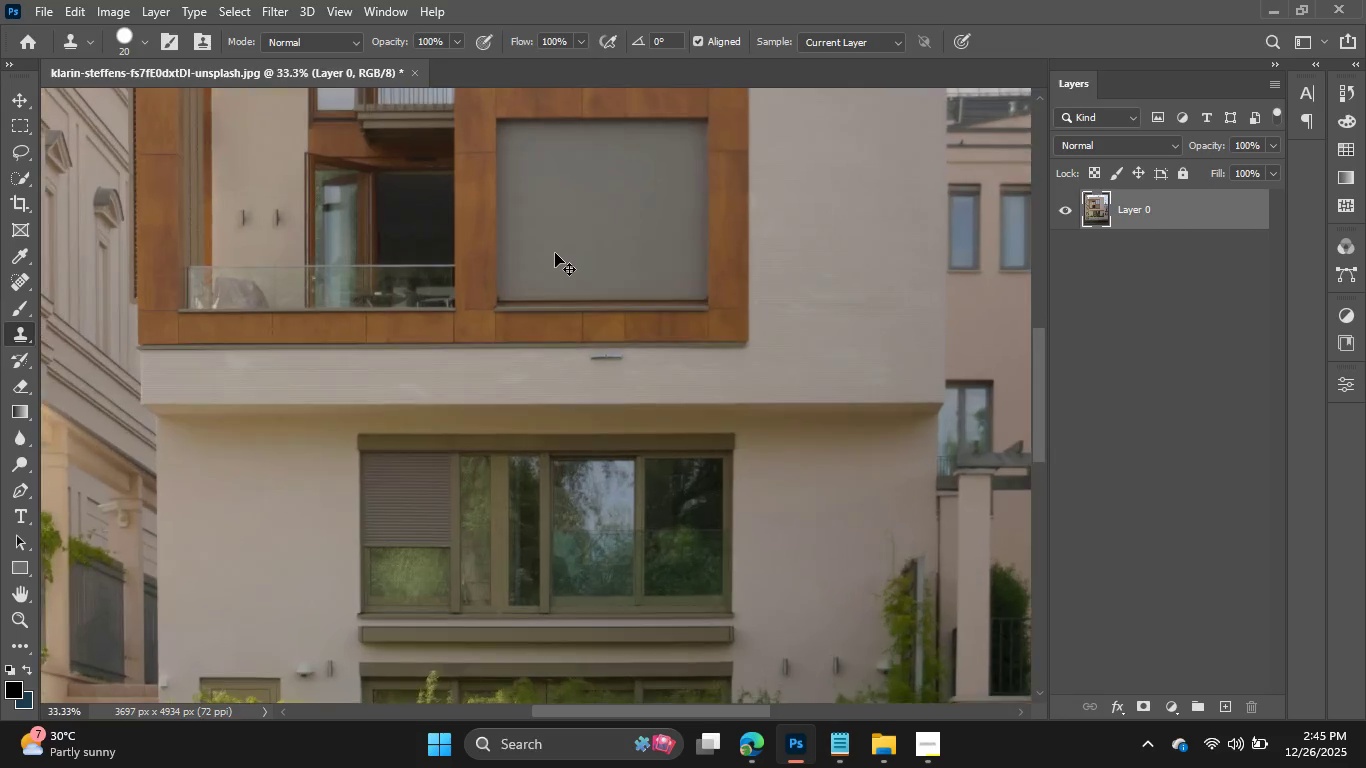 
key(Control+Equal)
 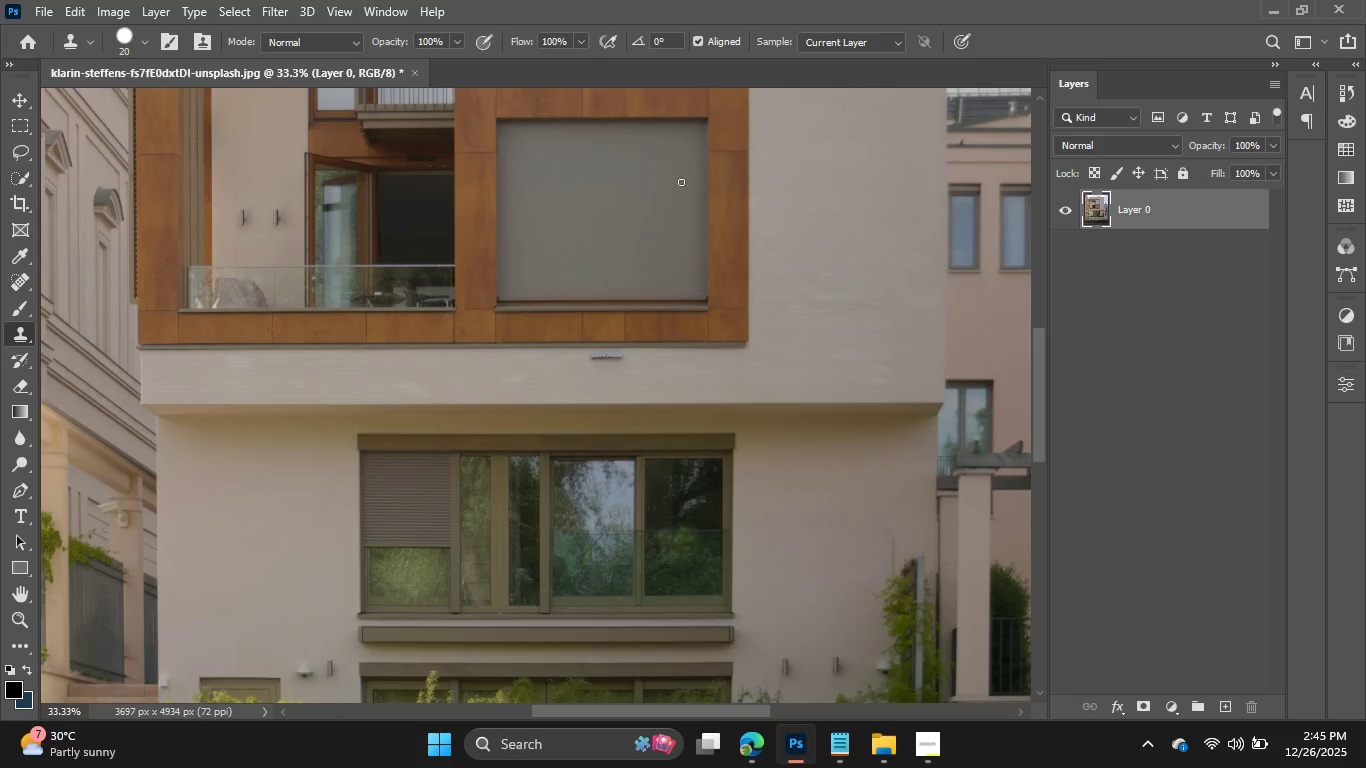 
hold_key(key=AltLeft, duration=0.88)
 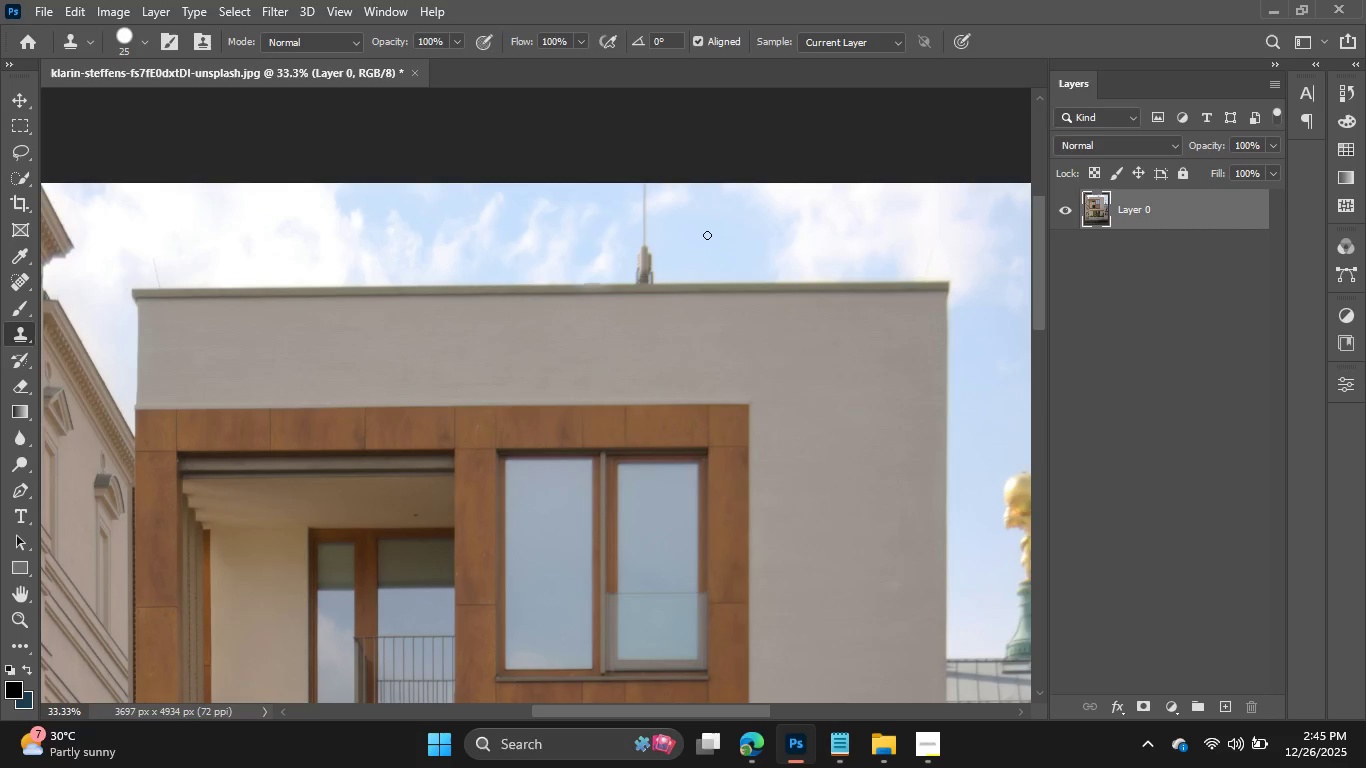 
scroll: coordinate [681, 182], scroll_direction: up, amount: 24.0
 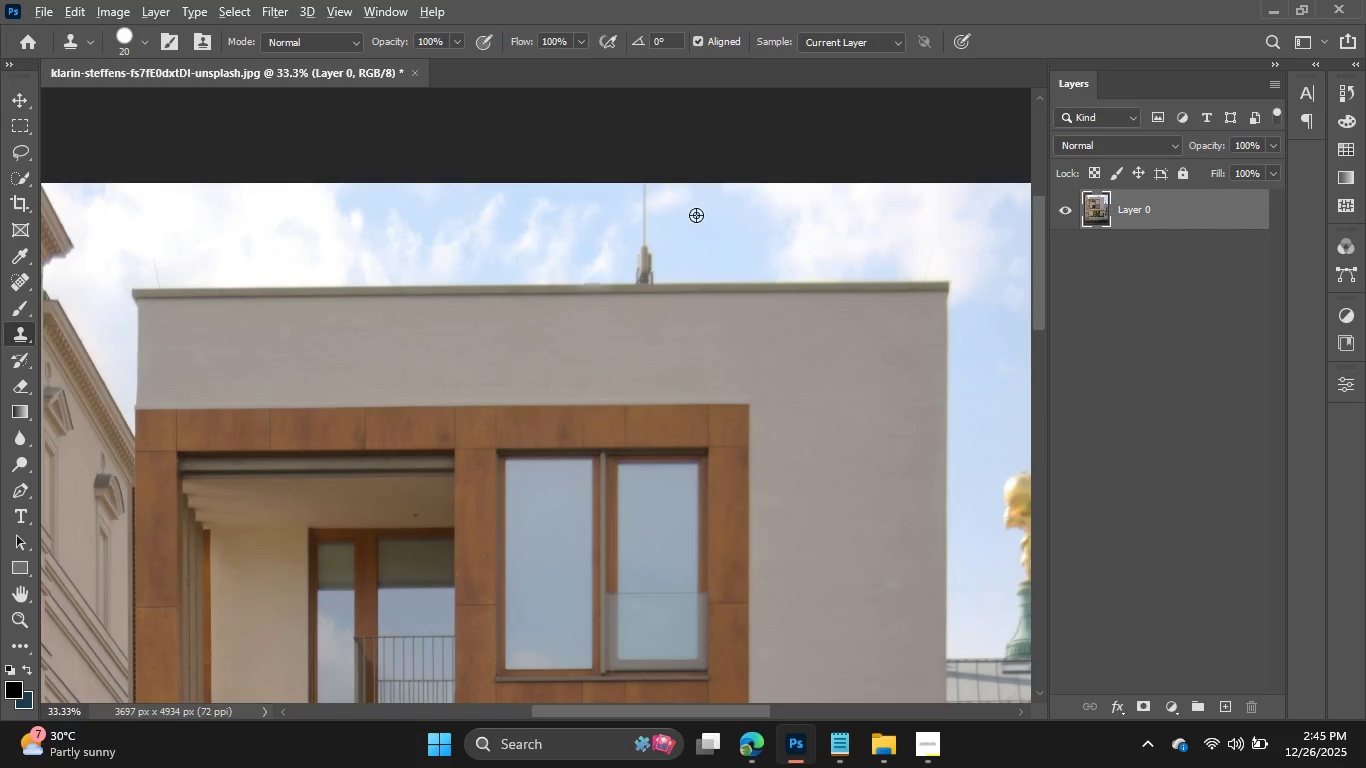 
left_click([707, 235])
 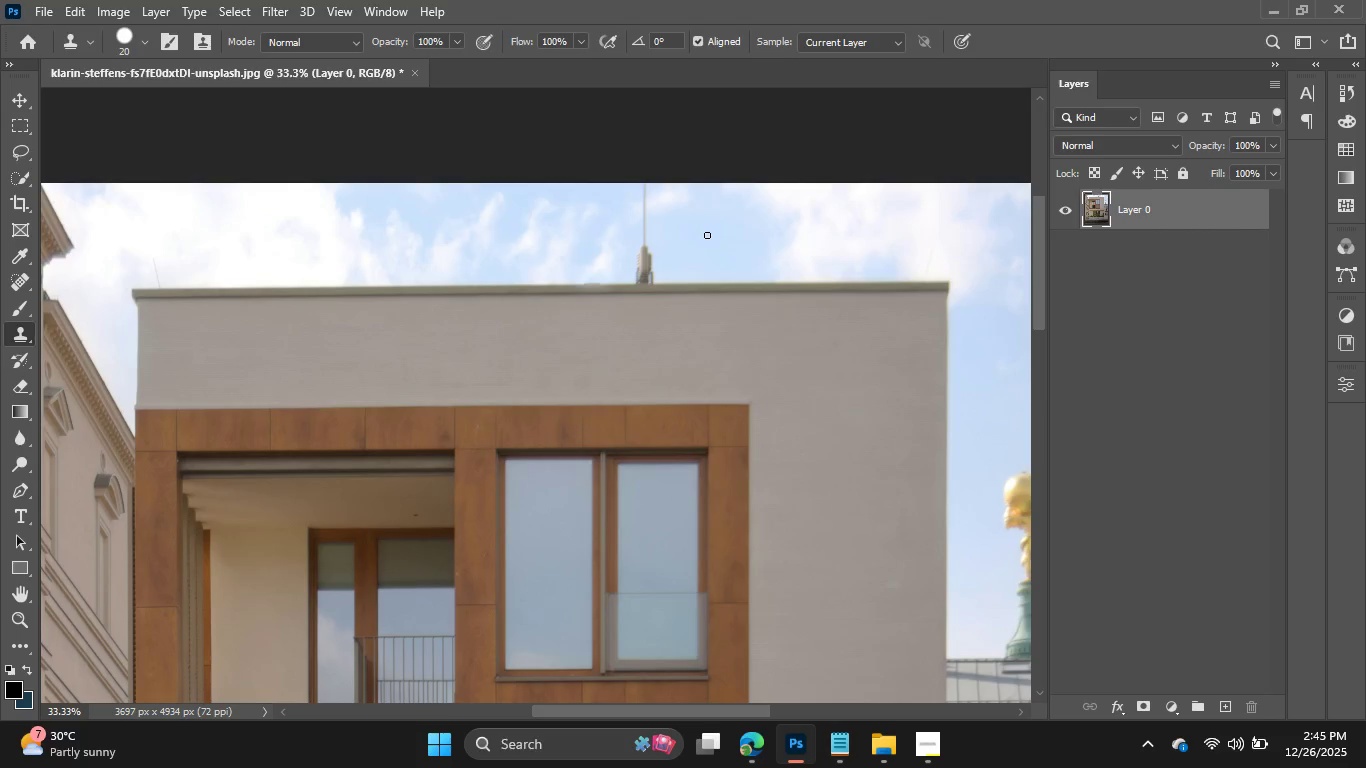 
key(BracketRight)
 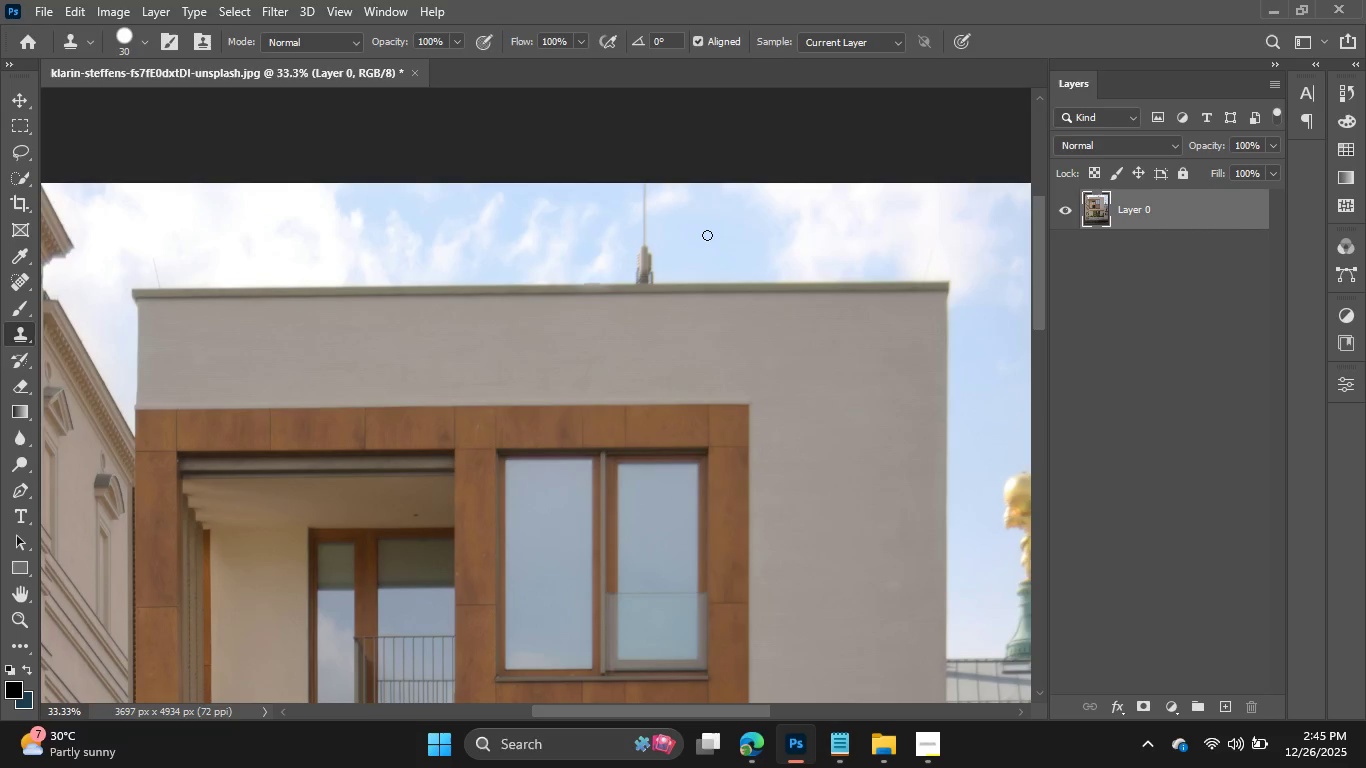 
key(BracketRight)
 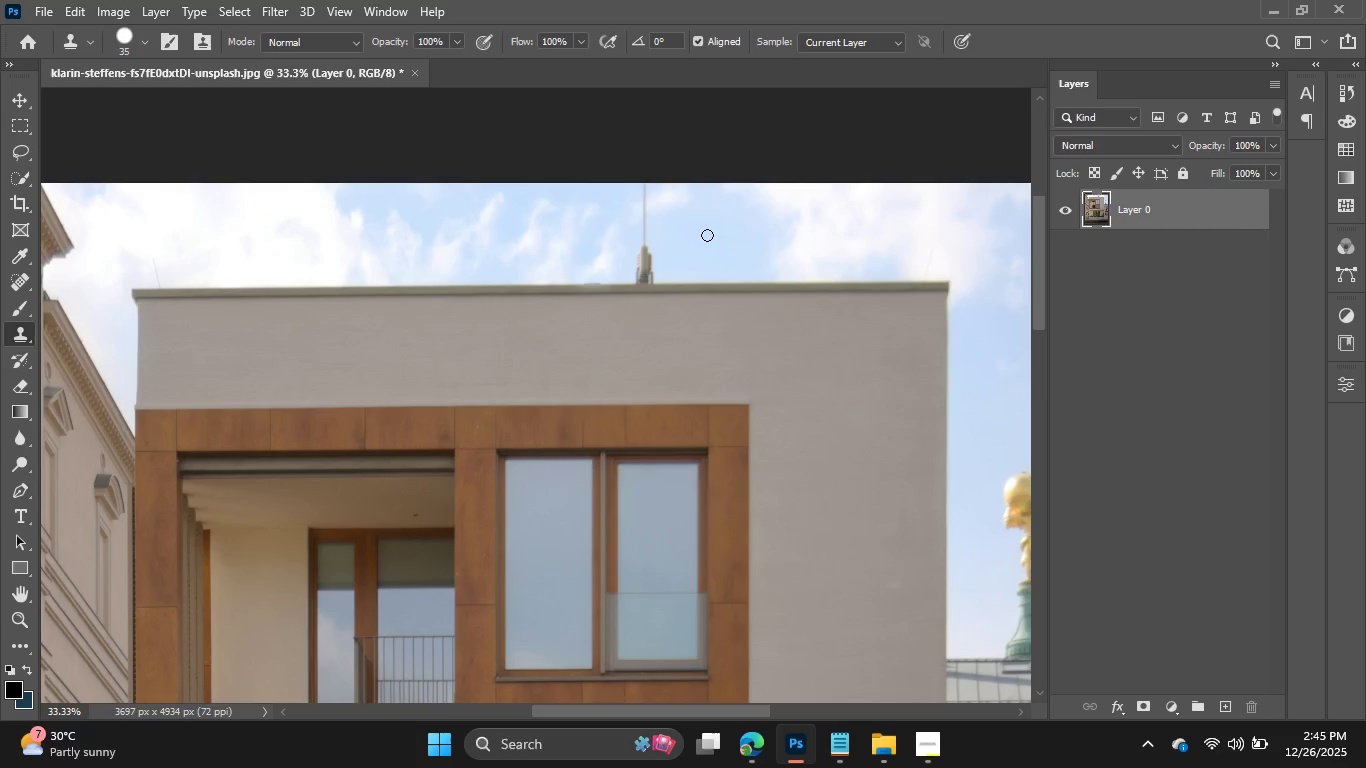 
key(BracketRight)
 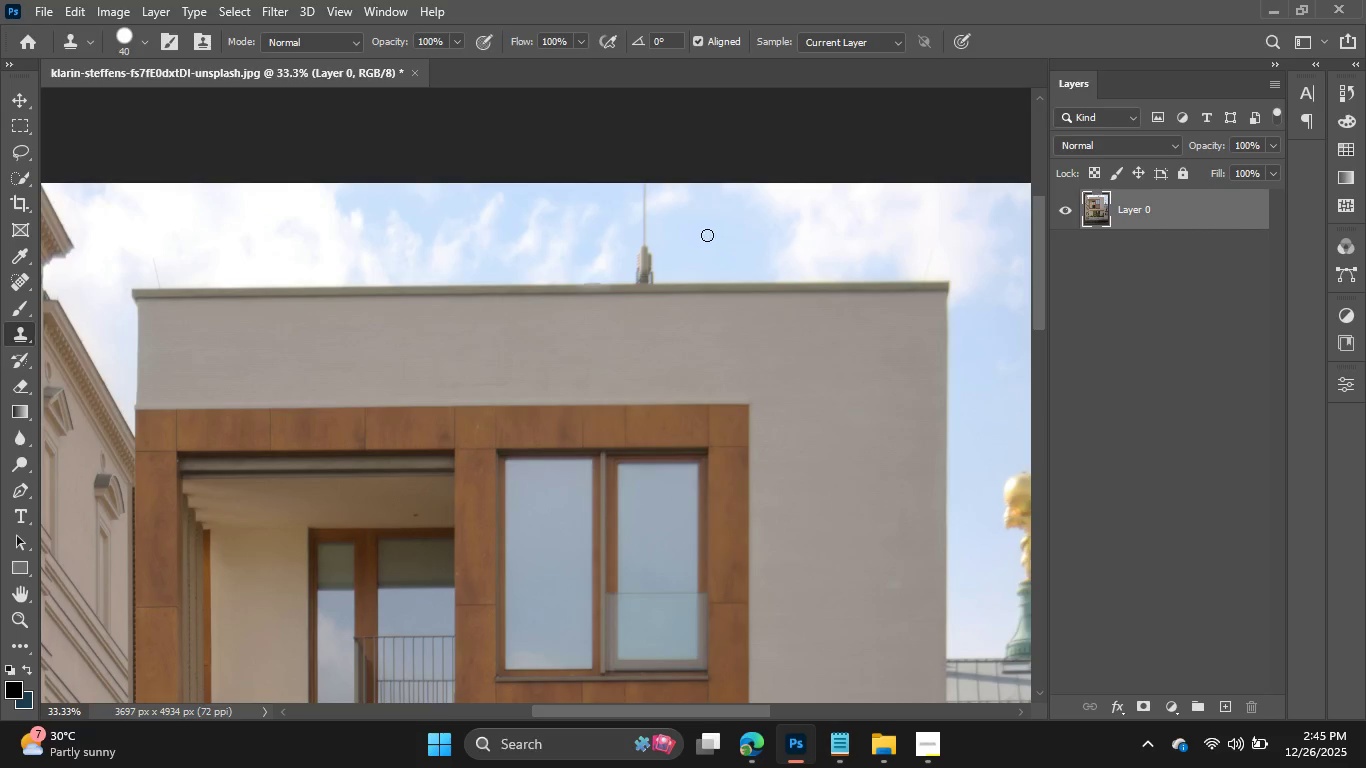 
key(BracketRight)
 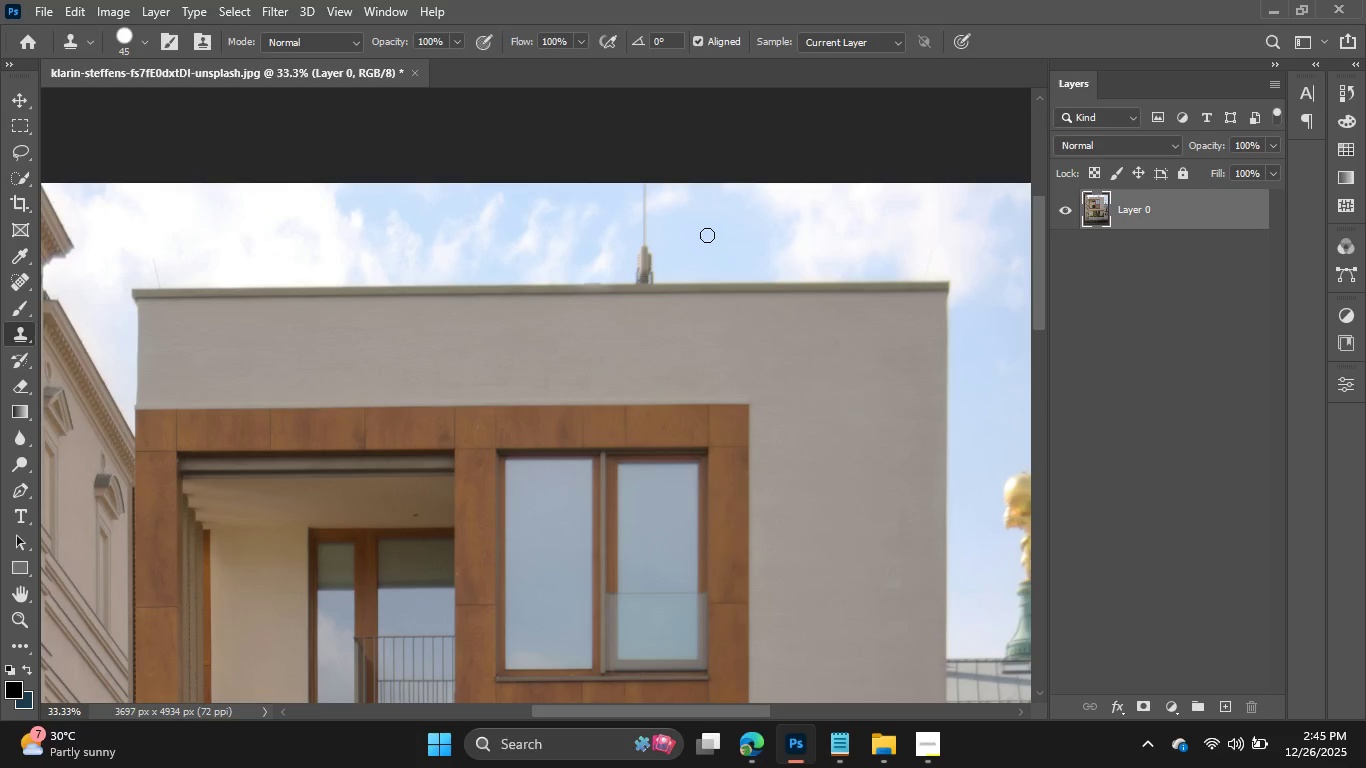 
key(BracketRight)
 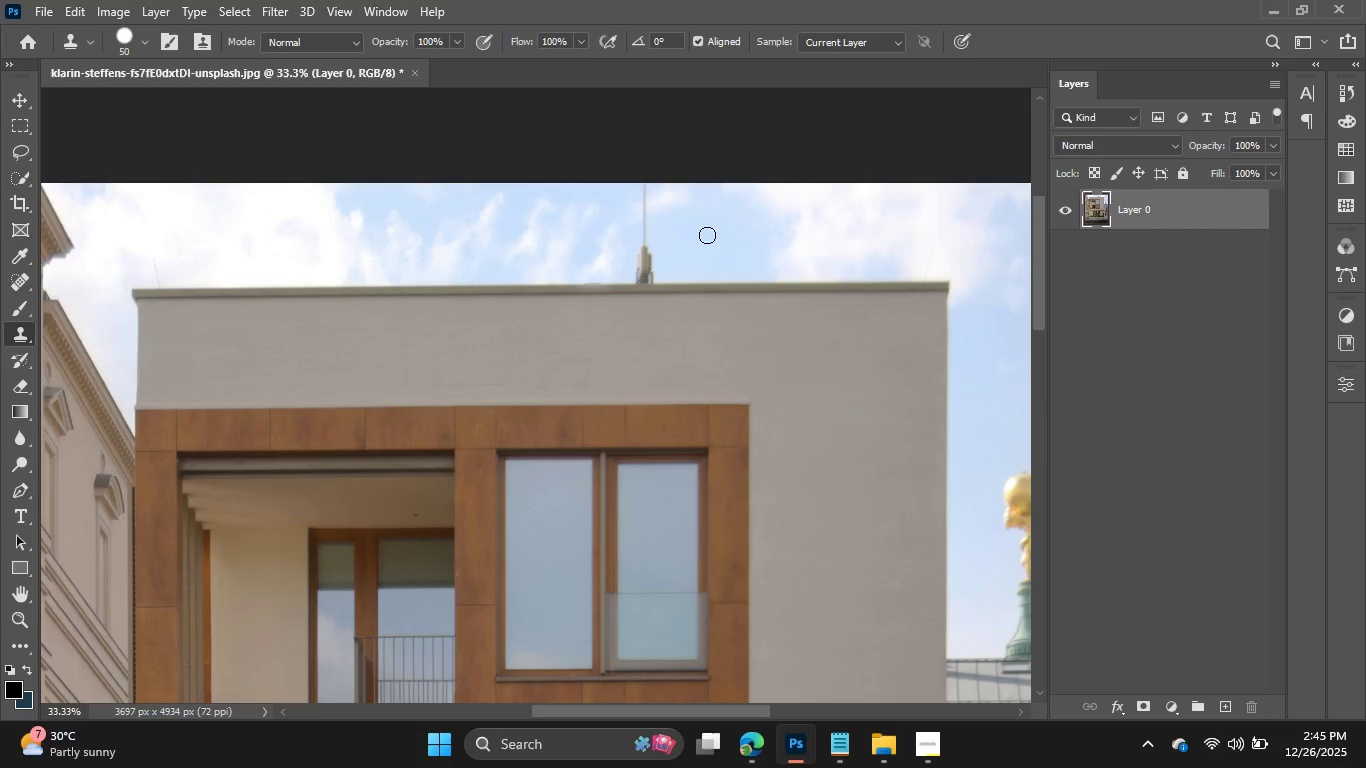 
key(BracketRight)
 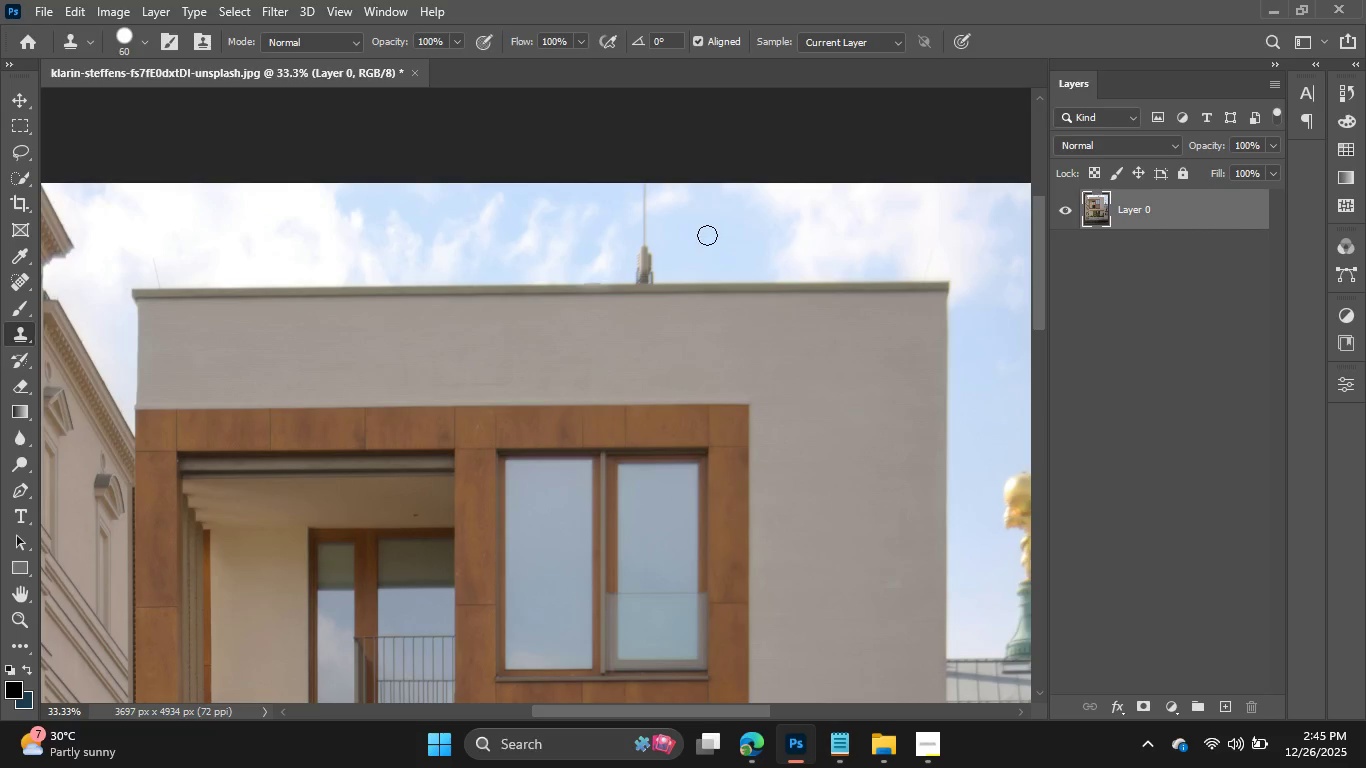 
key(BracketRight)
 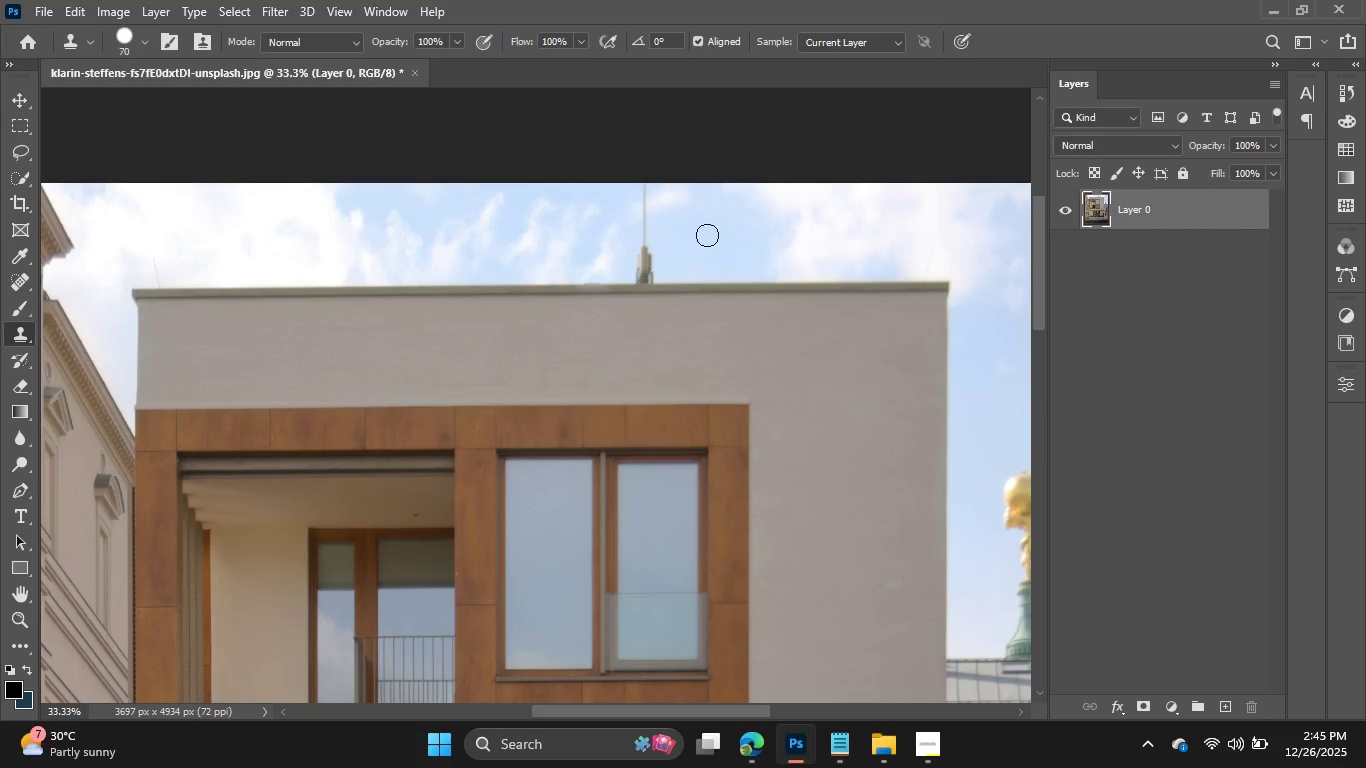 
key(BracketRight)
 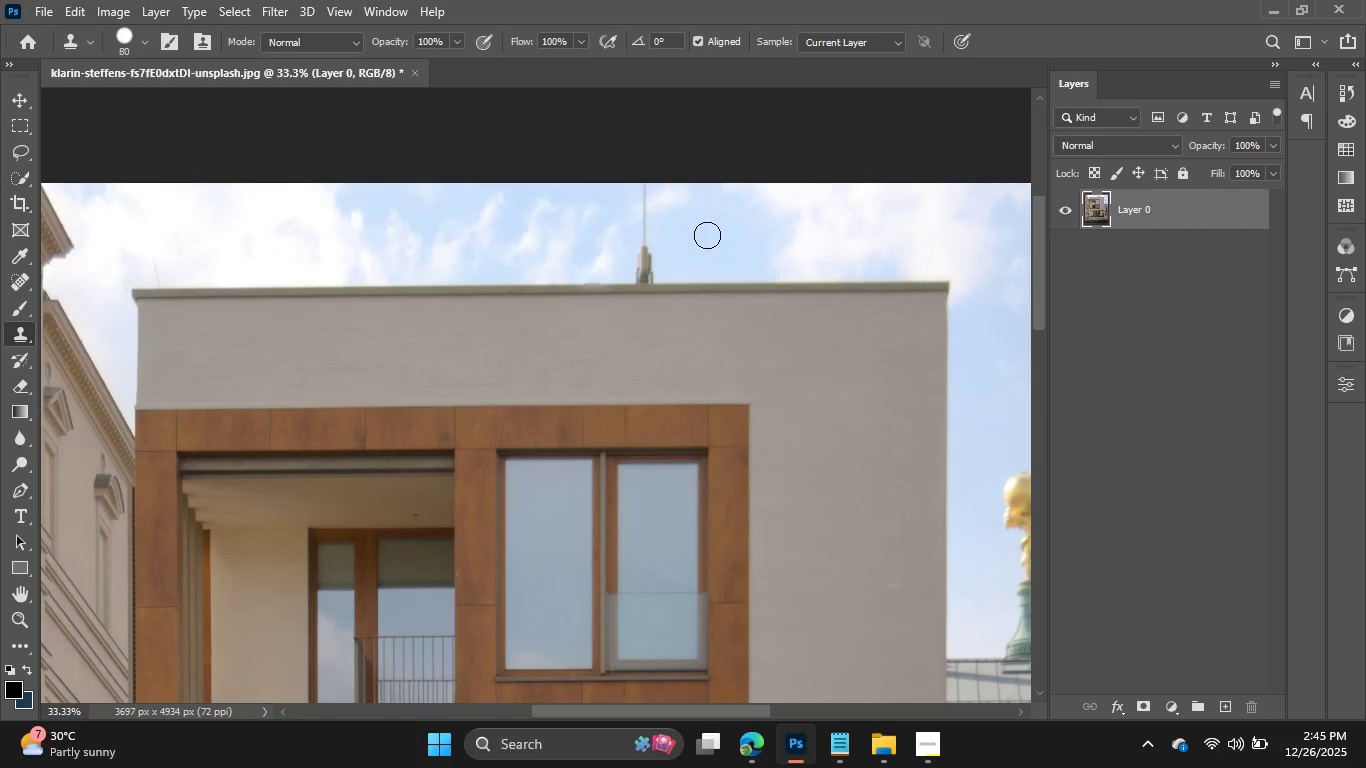 
key(BracketRight)
 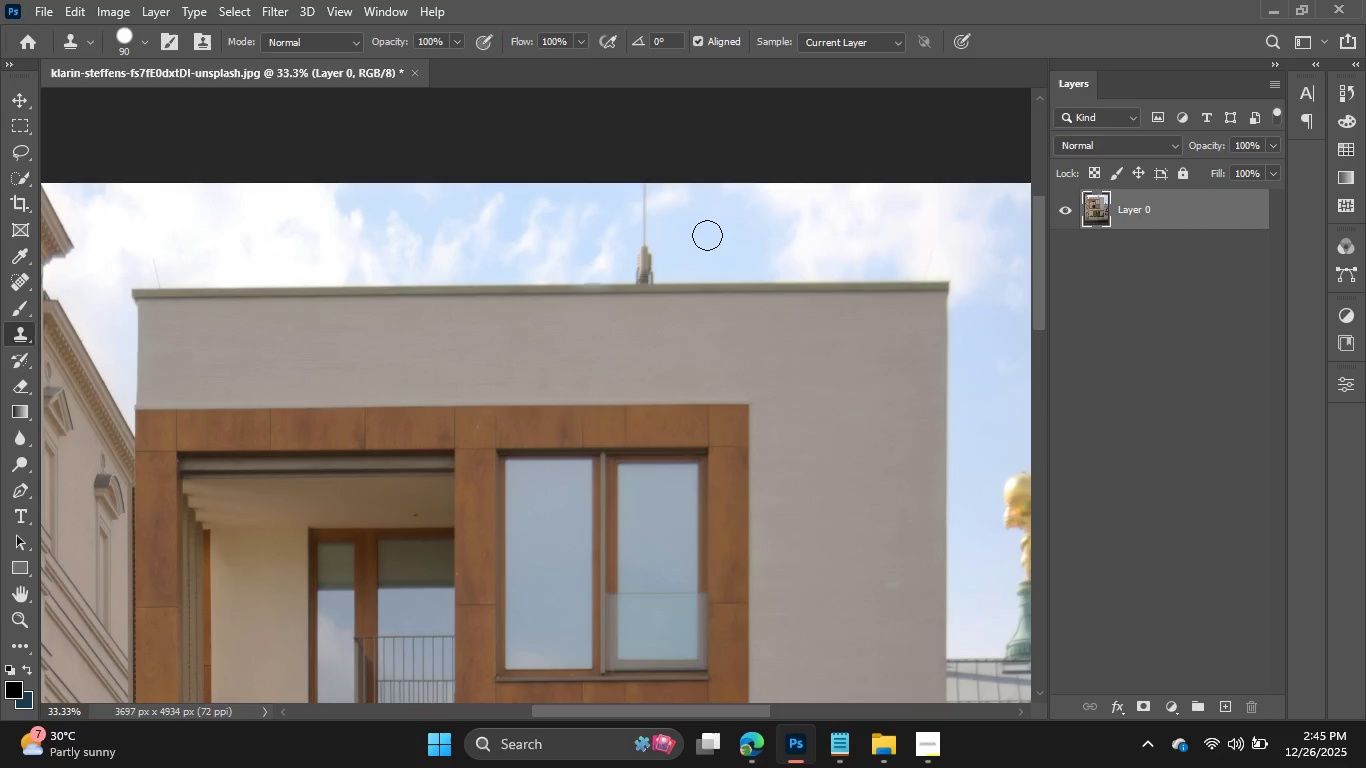 
key(BracketRight)
 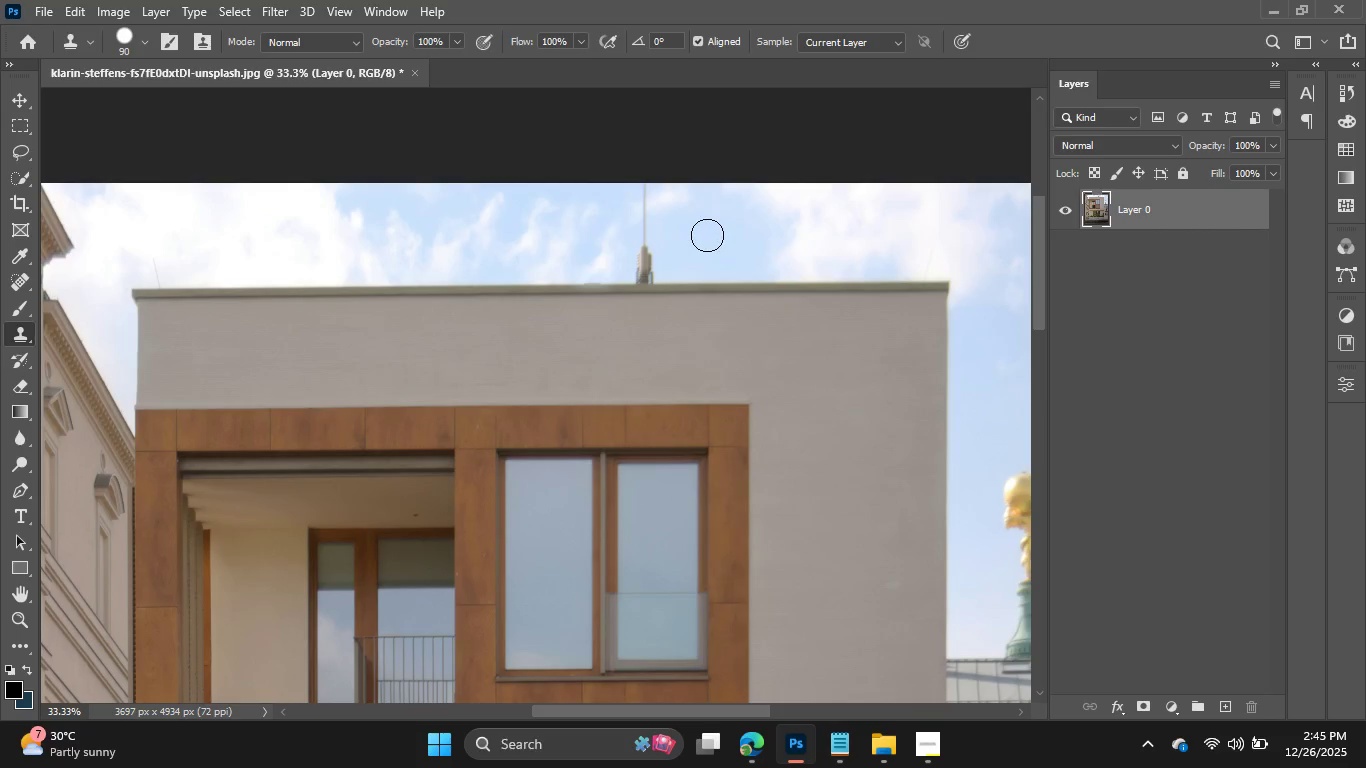 
key(BracketRight)
 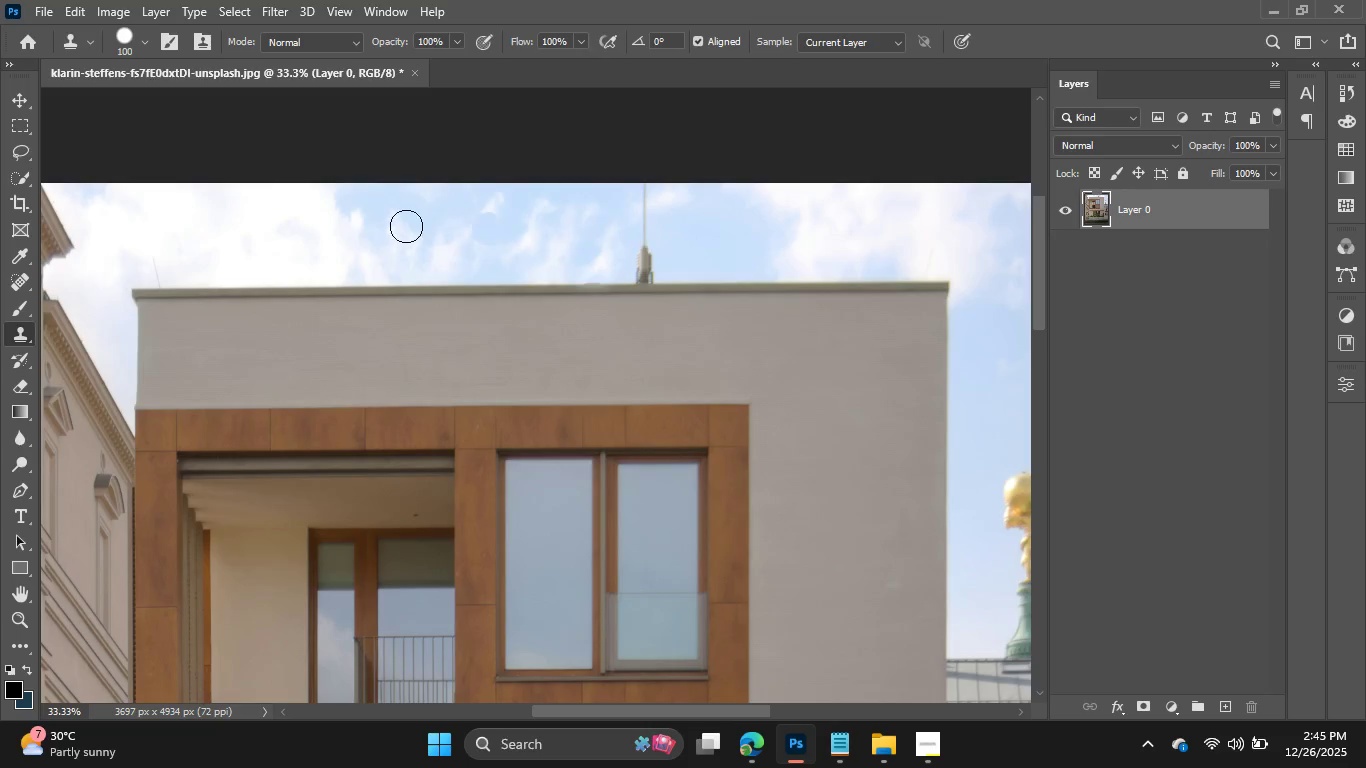 
hold_key(key=AltLeft, duration=0.8)
left_click([208, 211])
 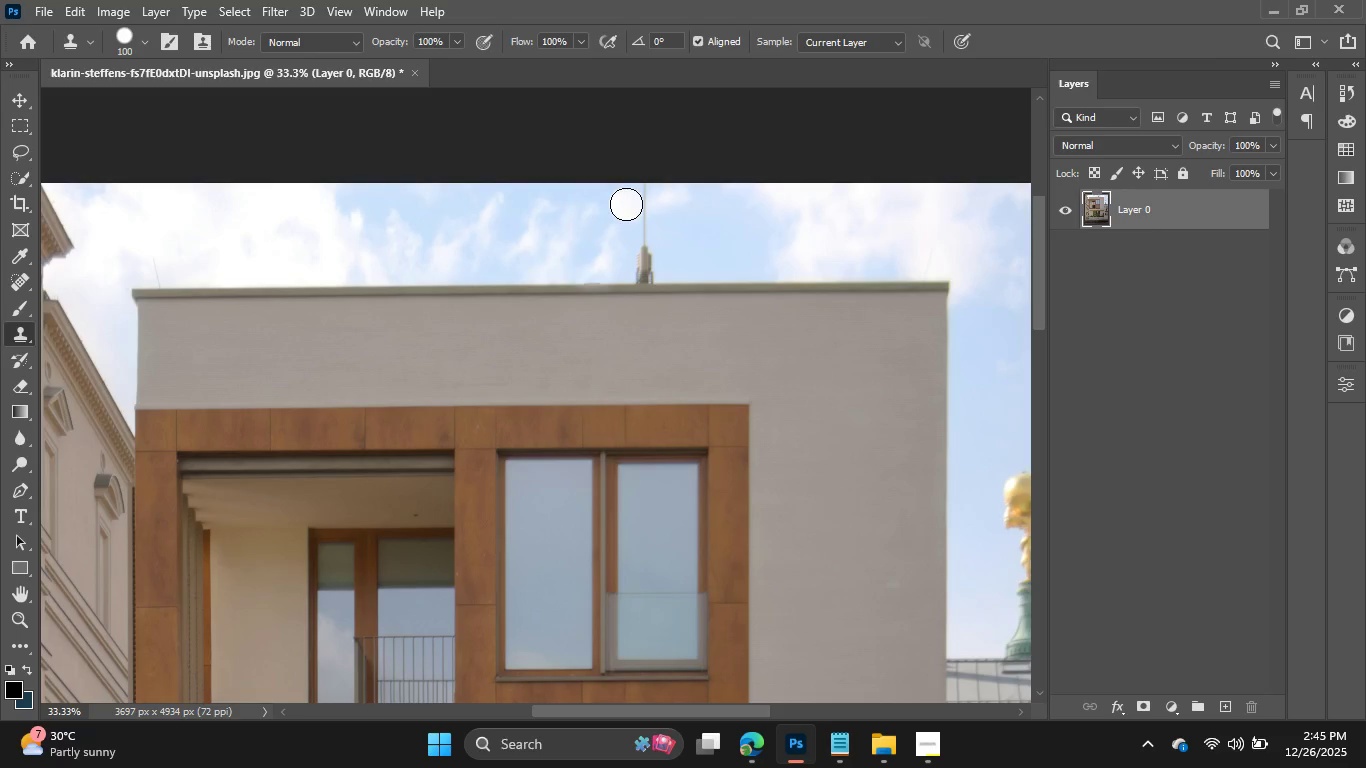 
key(BracketRight)
 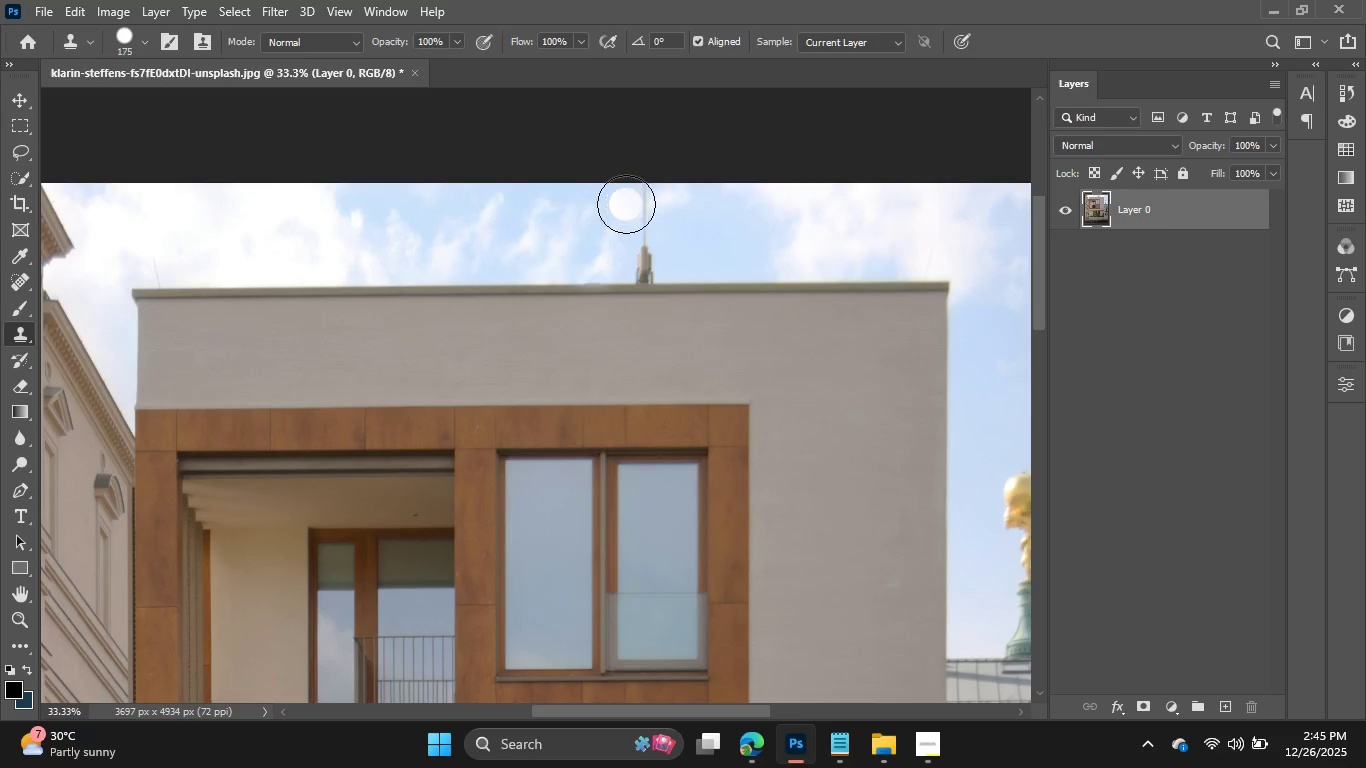 
key(BracketRight)
 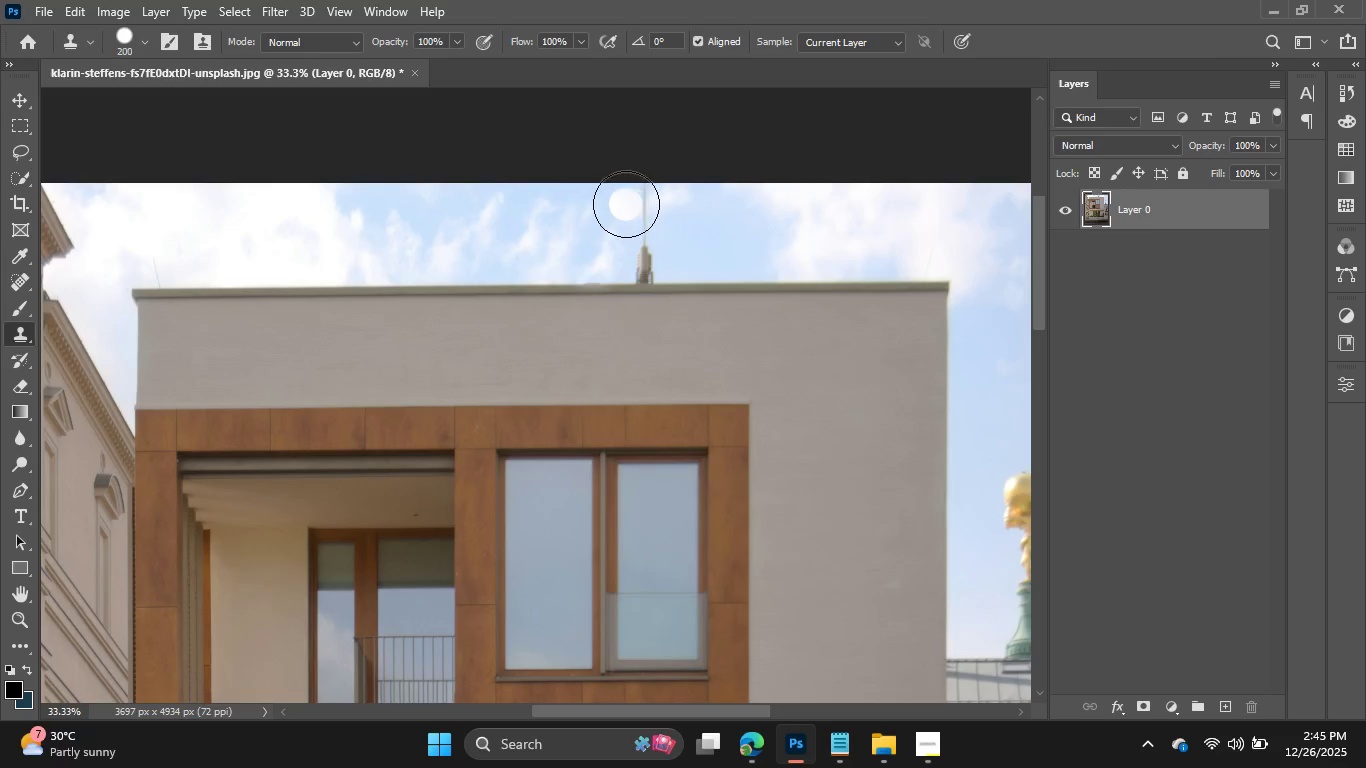 
key(BracketRight)
 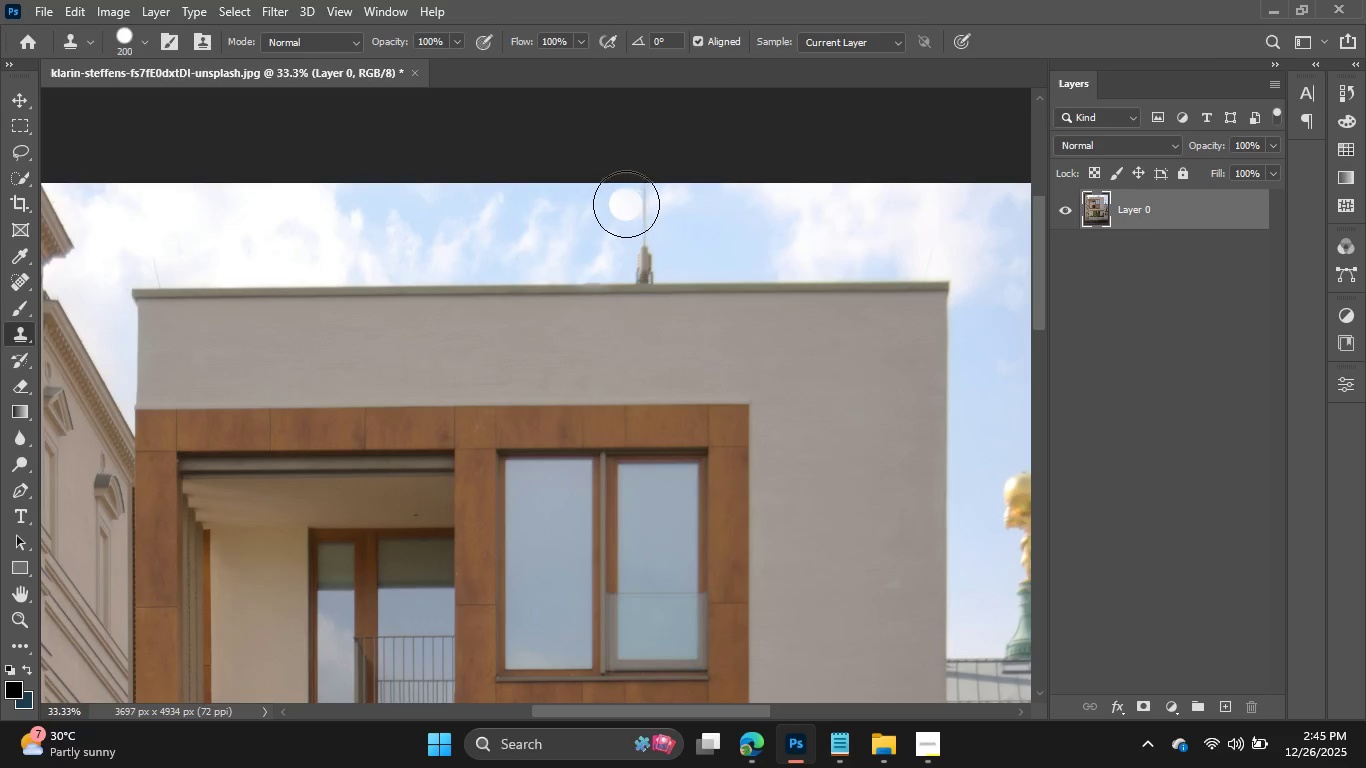 
key(BracketRight)
 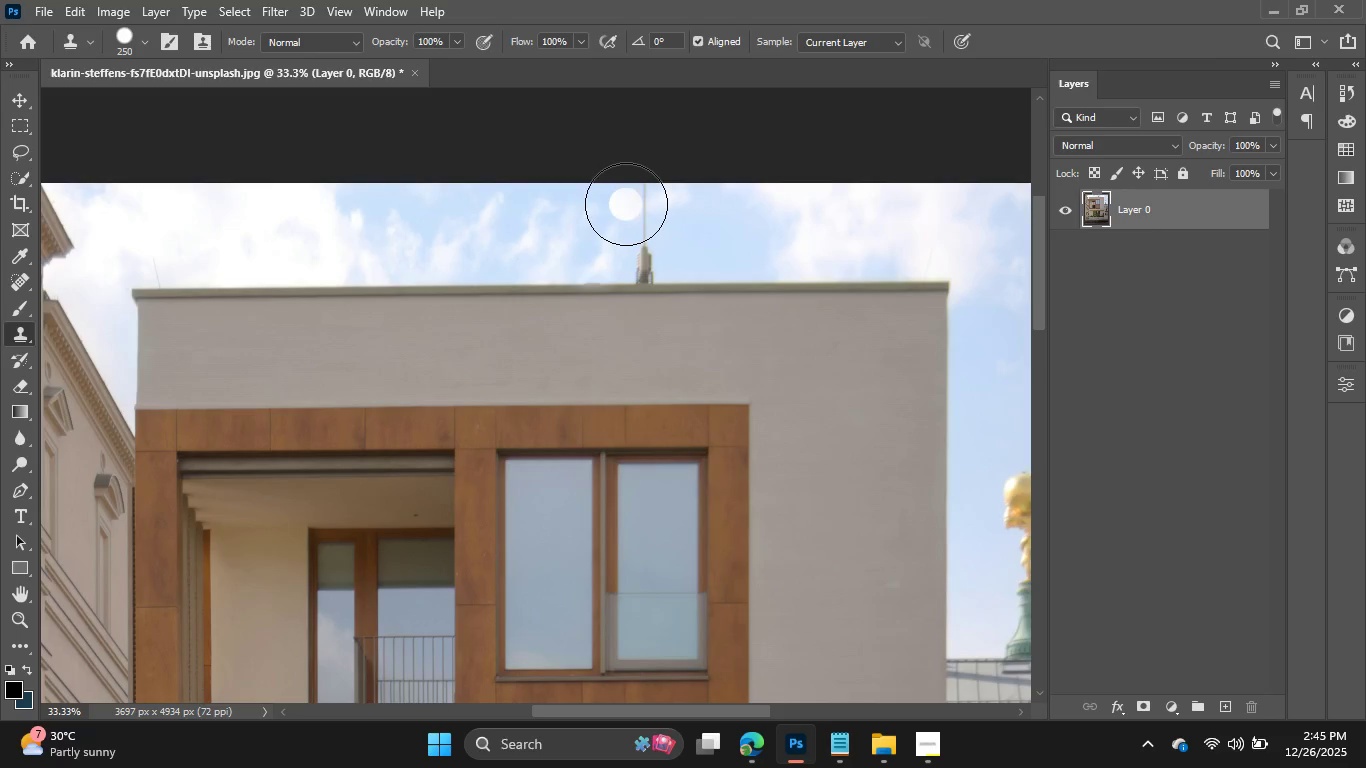 
key(BracketRight)
 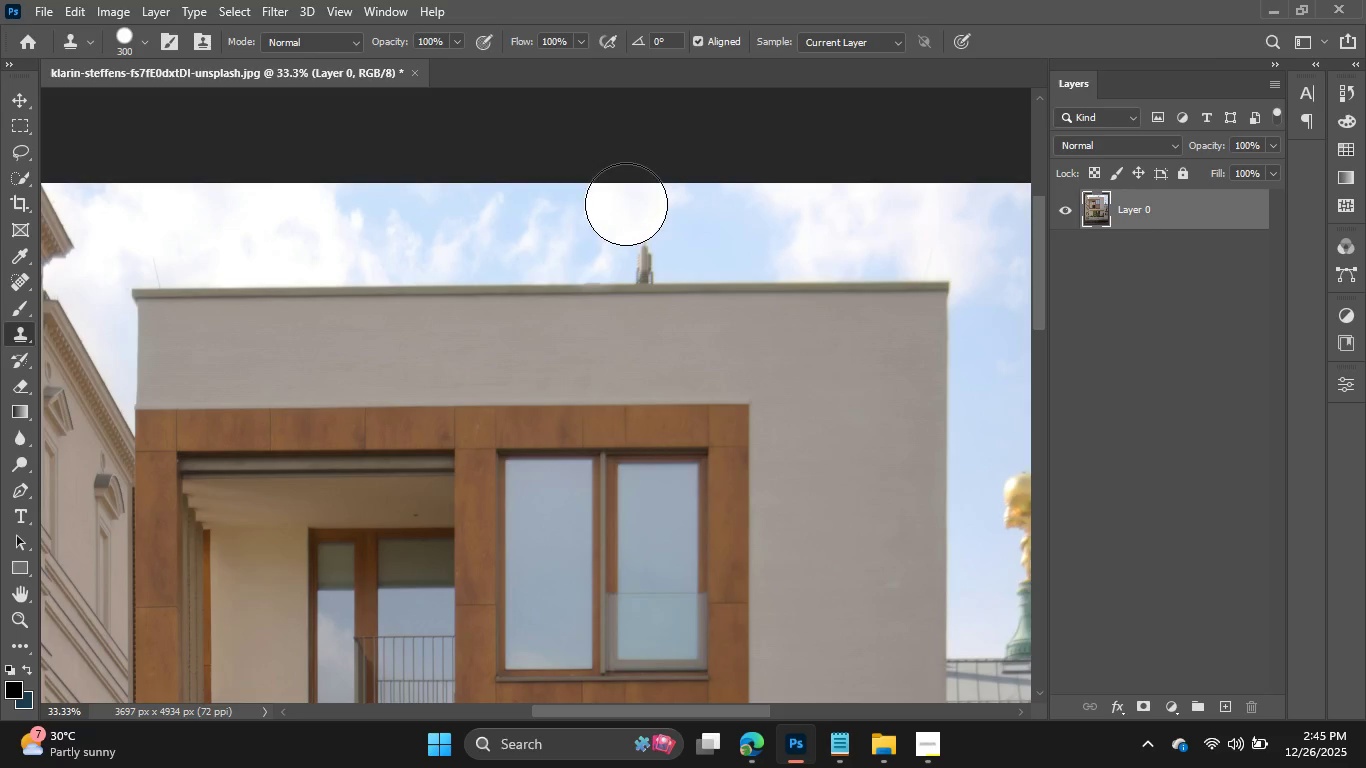 
key(BracketRight)
 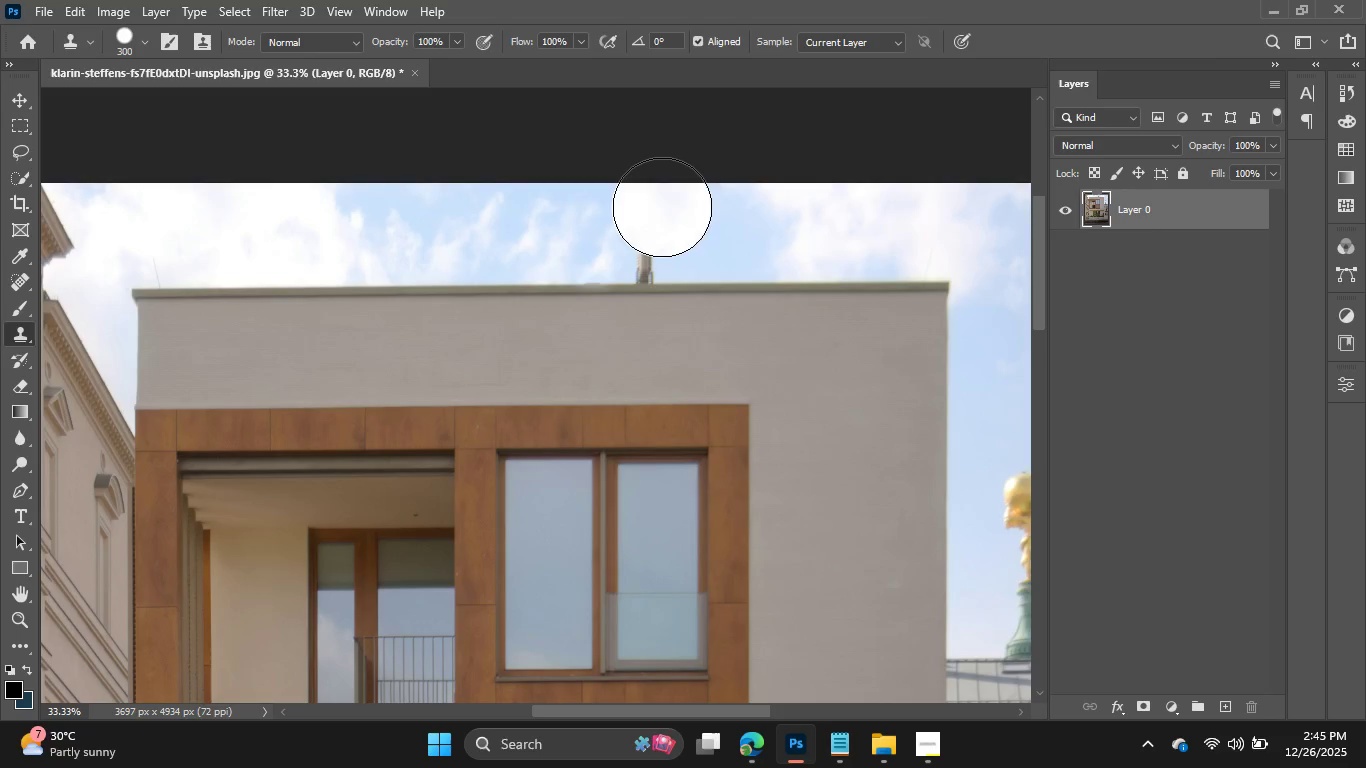 
left_click([661, 207])
 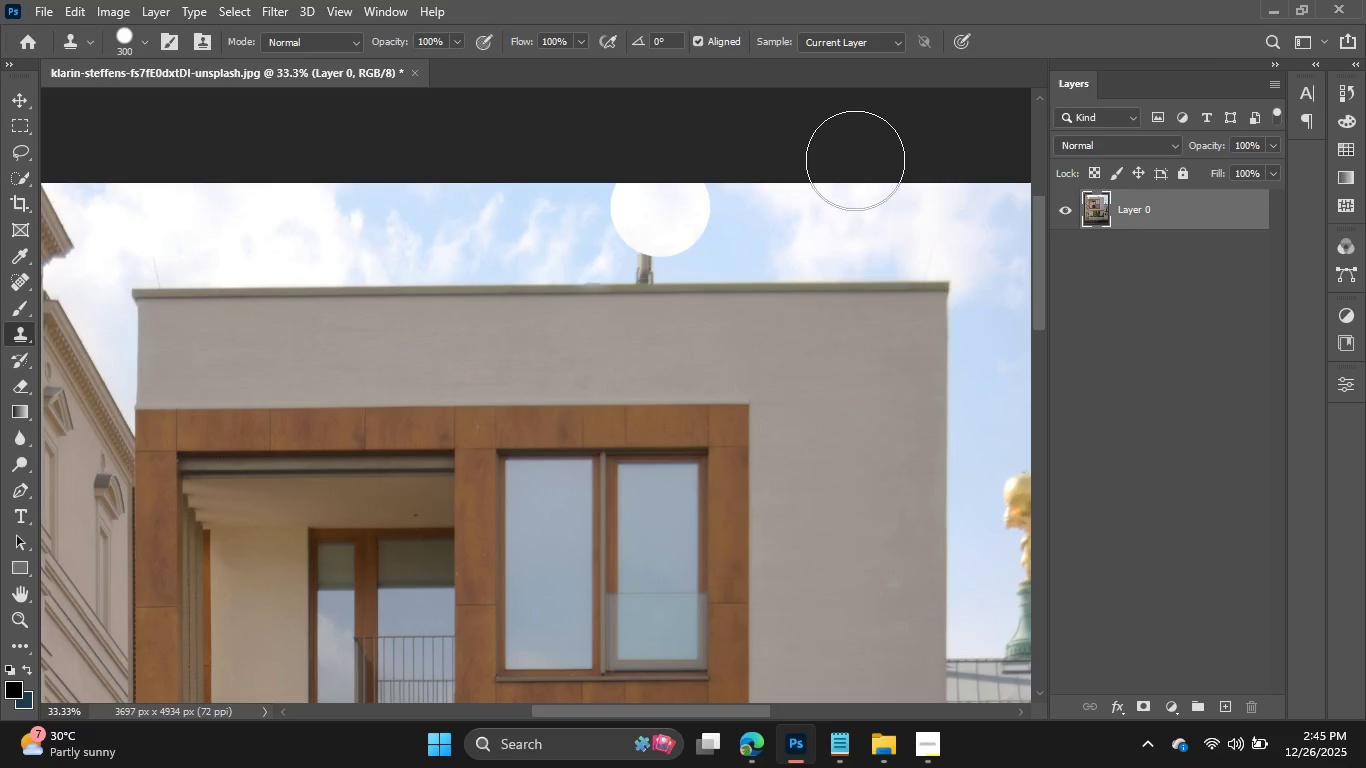 
key(Control+Z)
 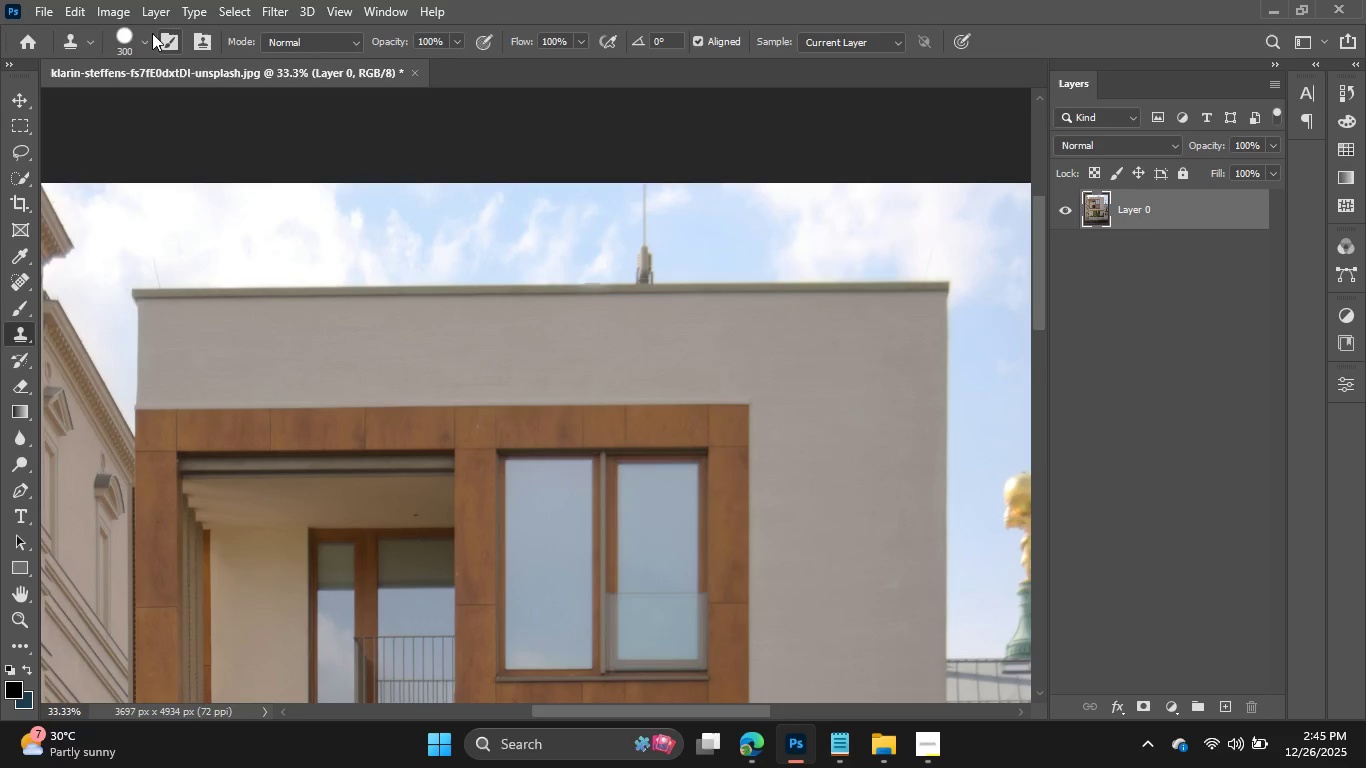 
left_click([147, 39])
 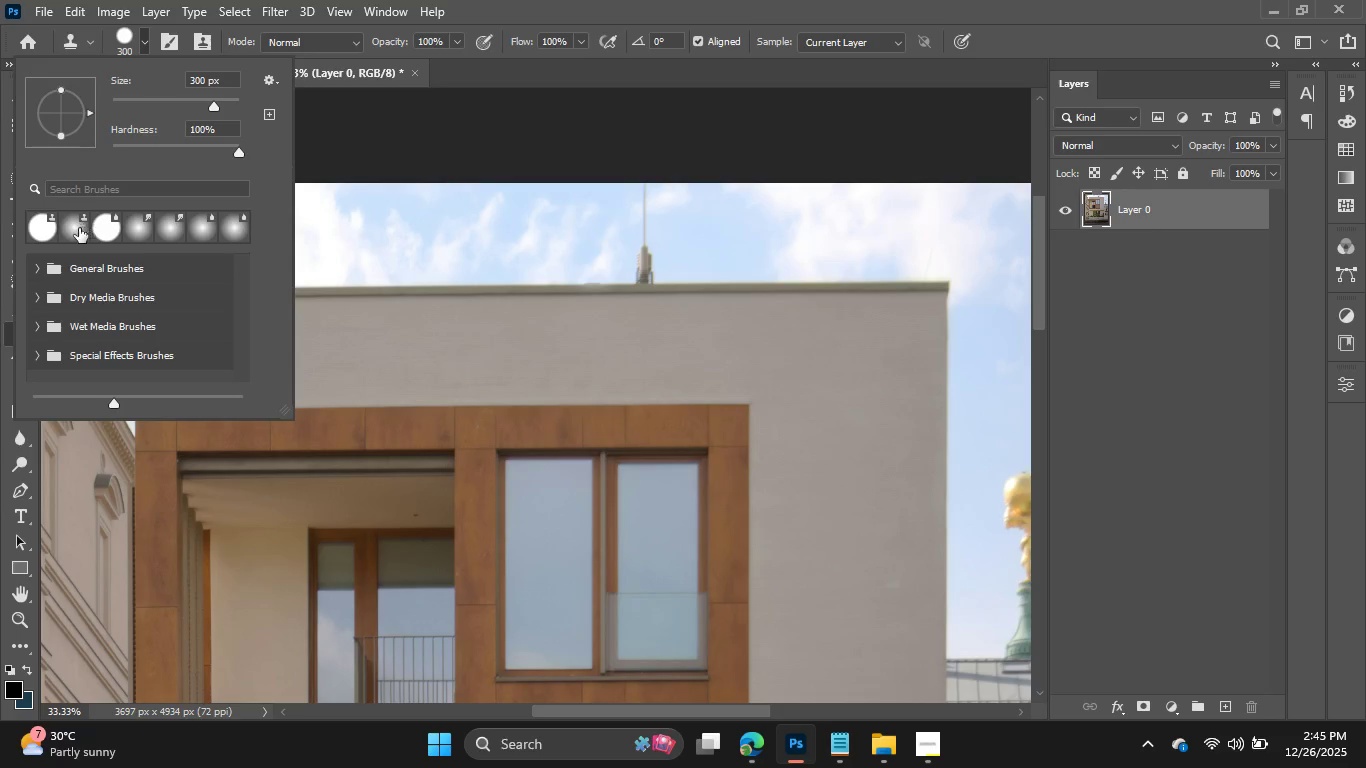 
left_click([75, 230])
 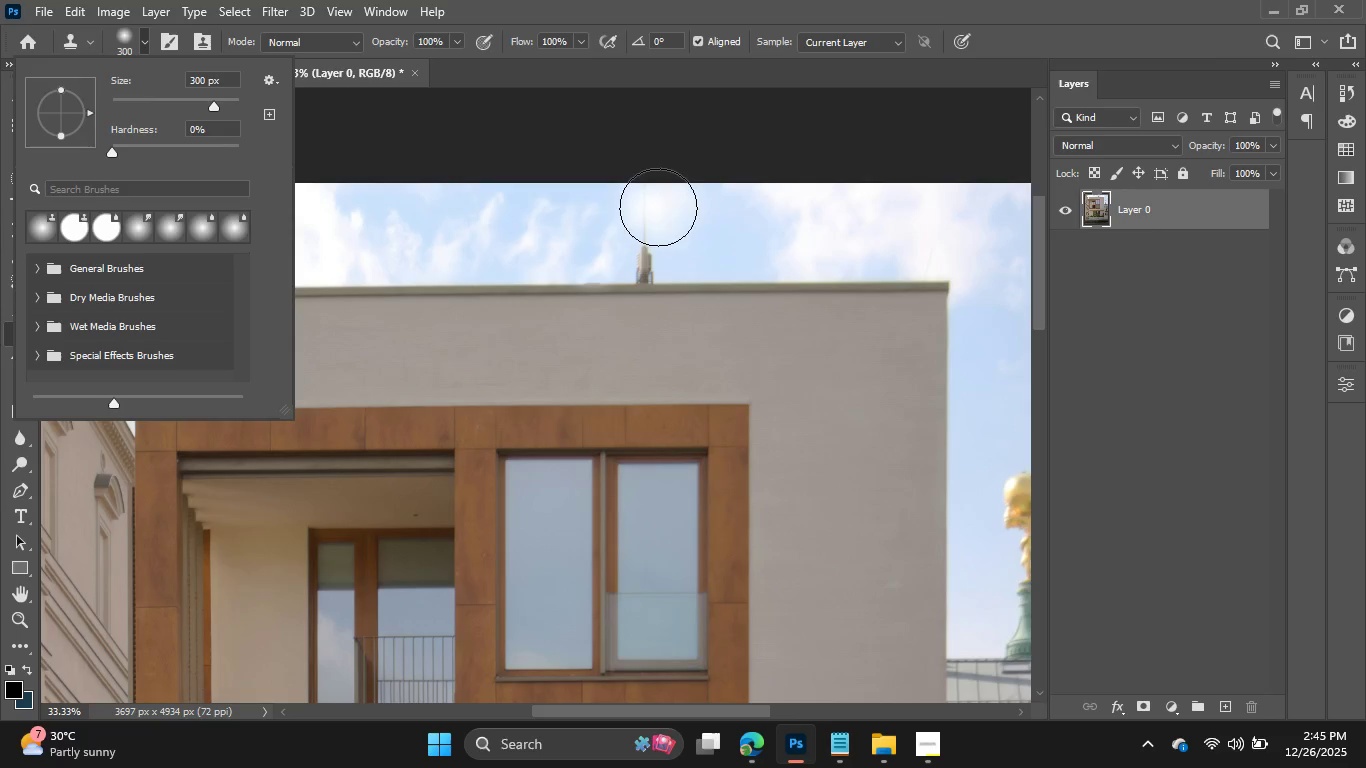 
left_click([652, 204])
 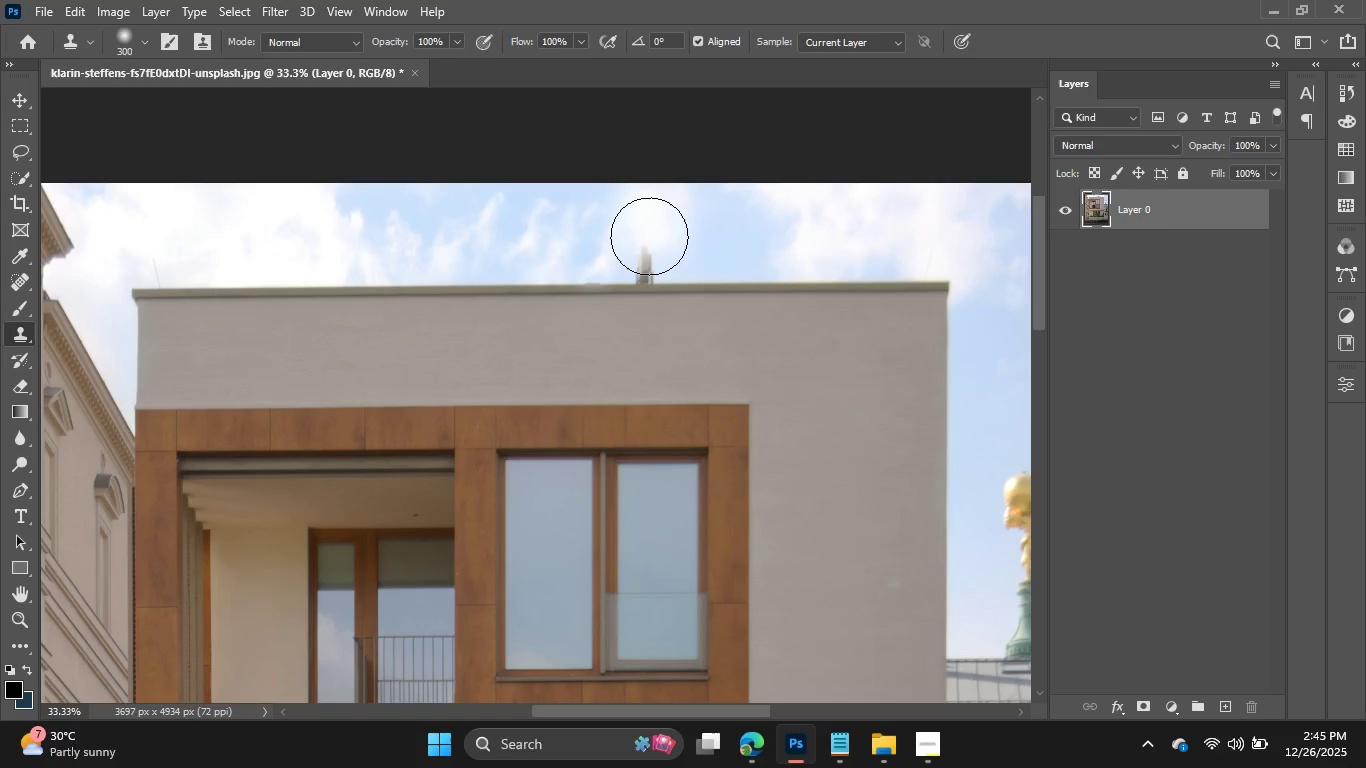 
left_click([649, 237])
 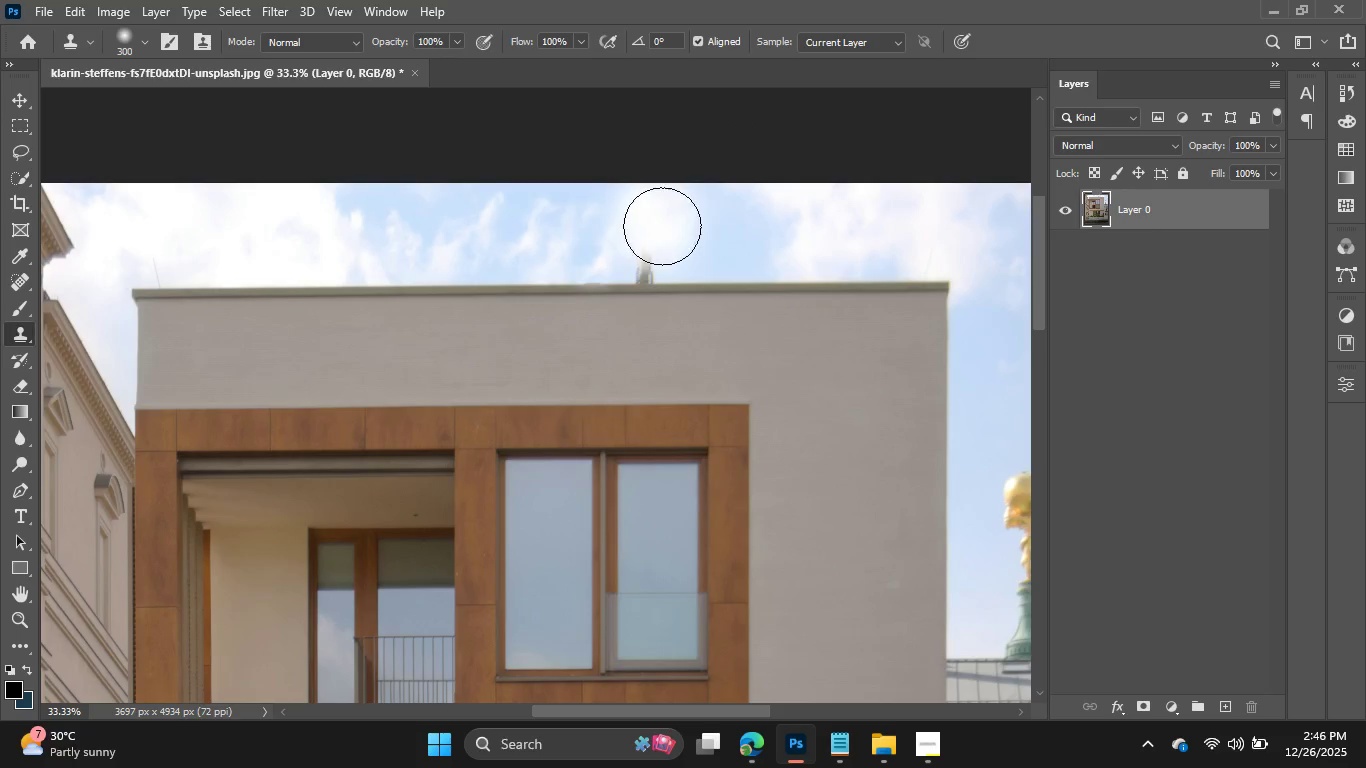 
key(BracketRight)
 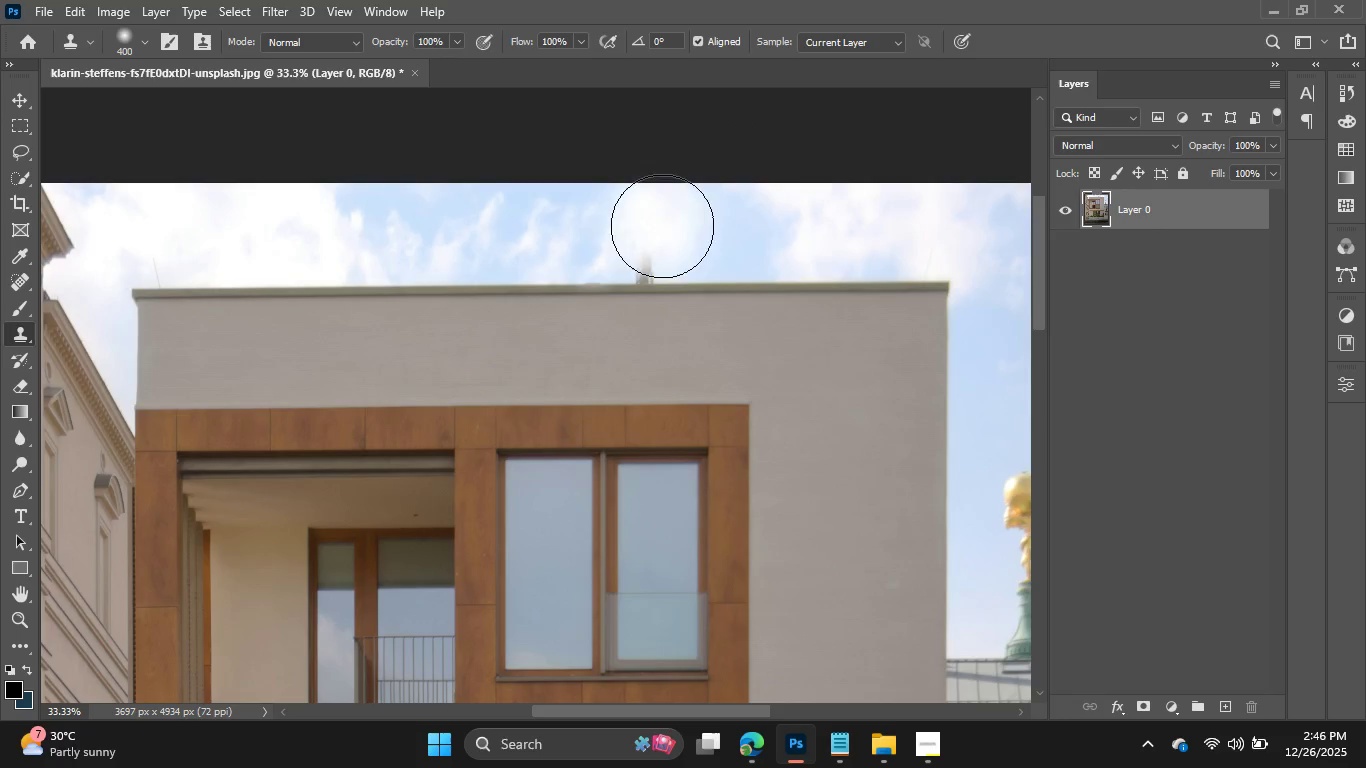 
key(BracketLeft)
 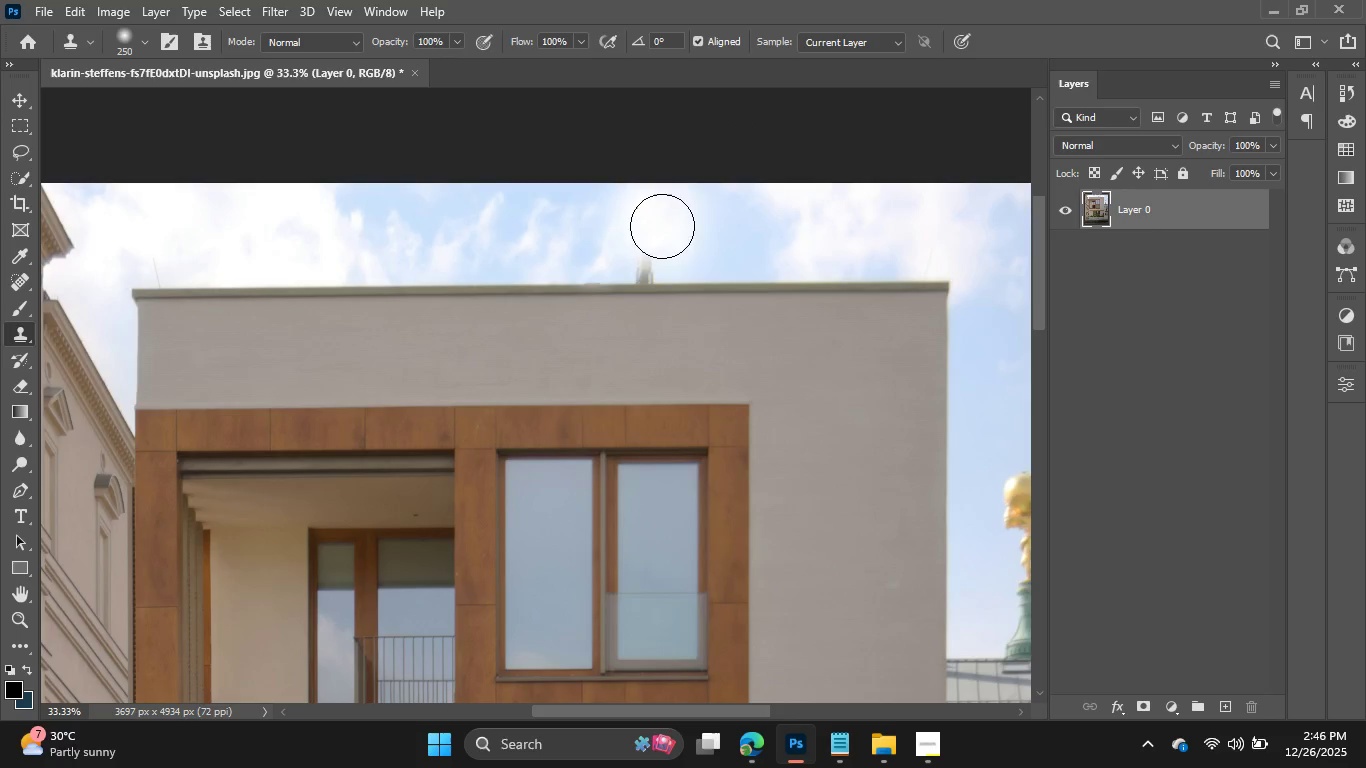 
key(BracketLeft)
 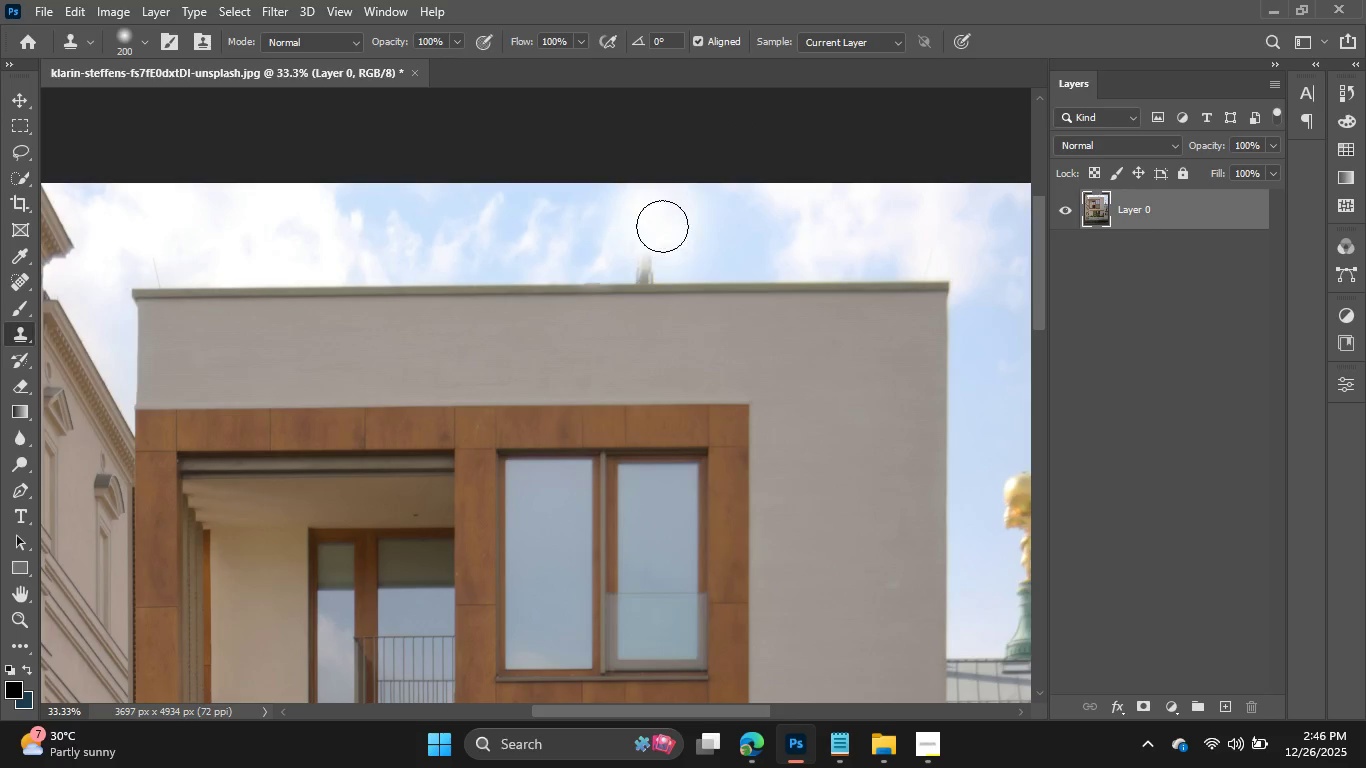 
key(BracketLeft)
 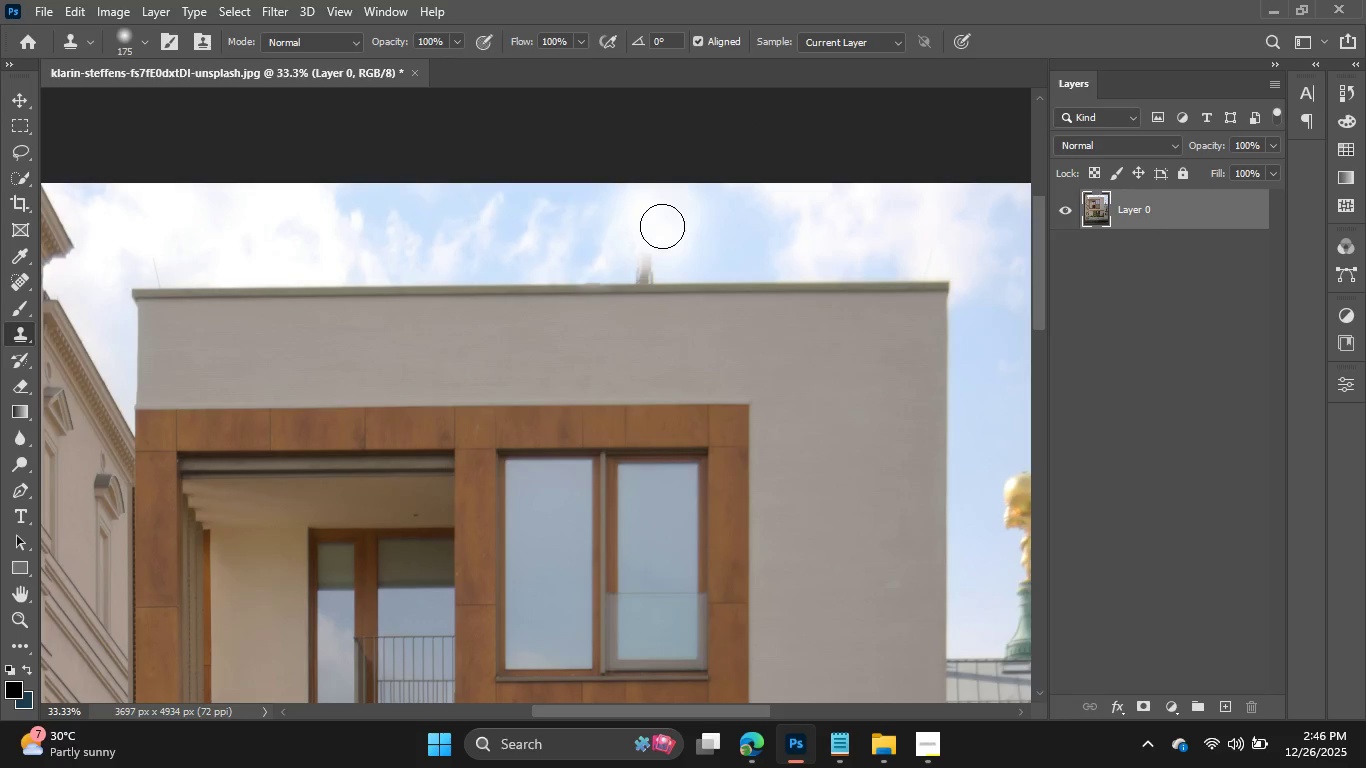 
key(BracketLeft)
 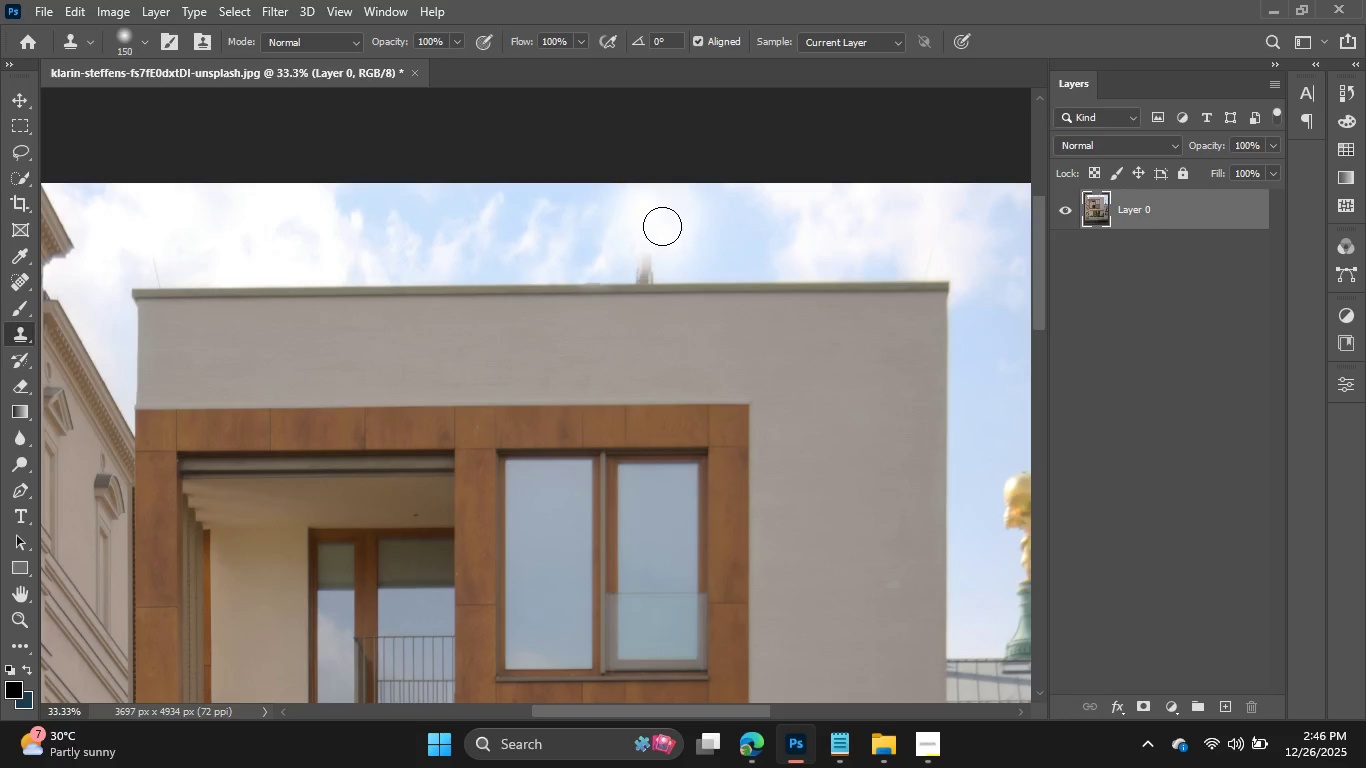 
key(BracketLeft)
 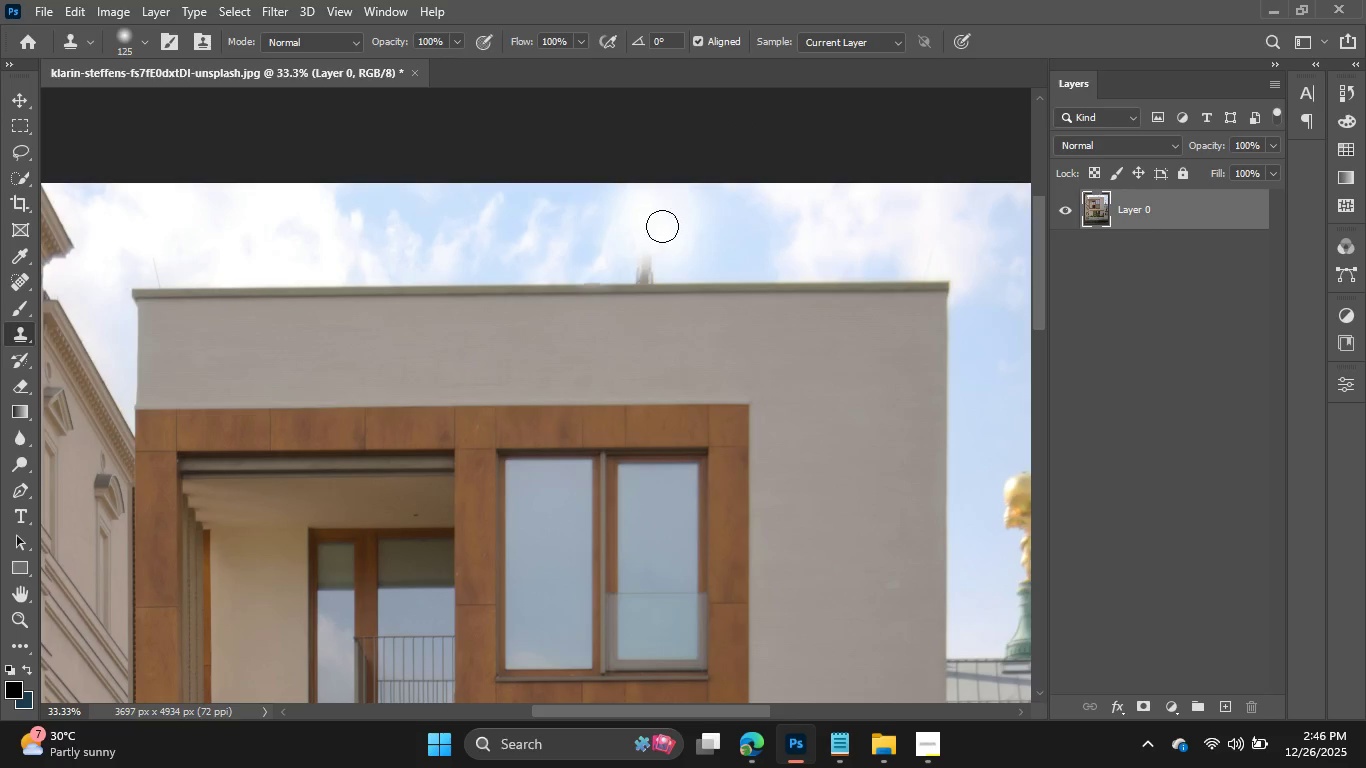 
key(BracketLeft)
 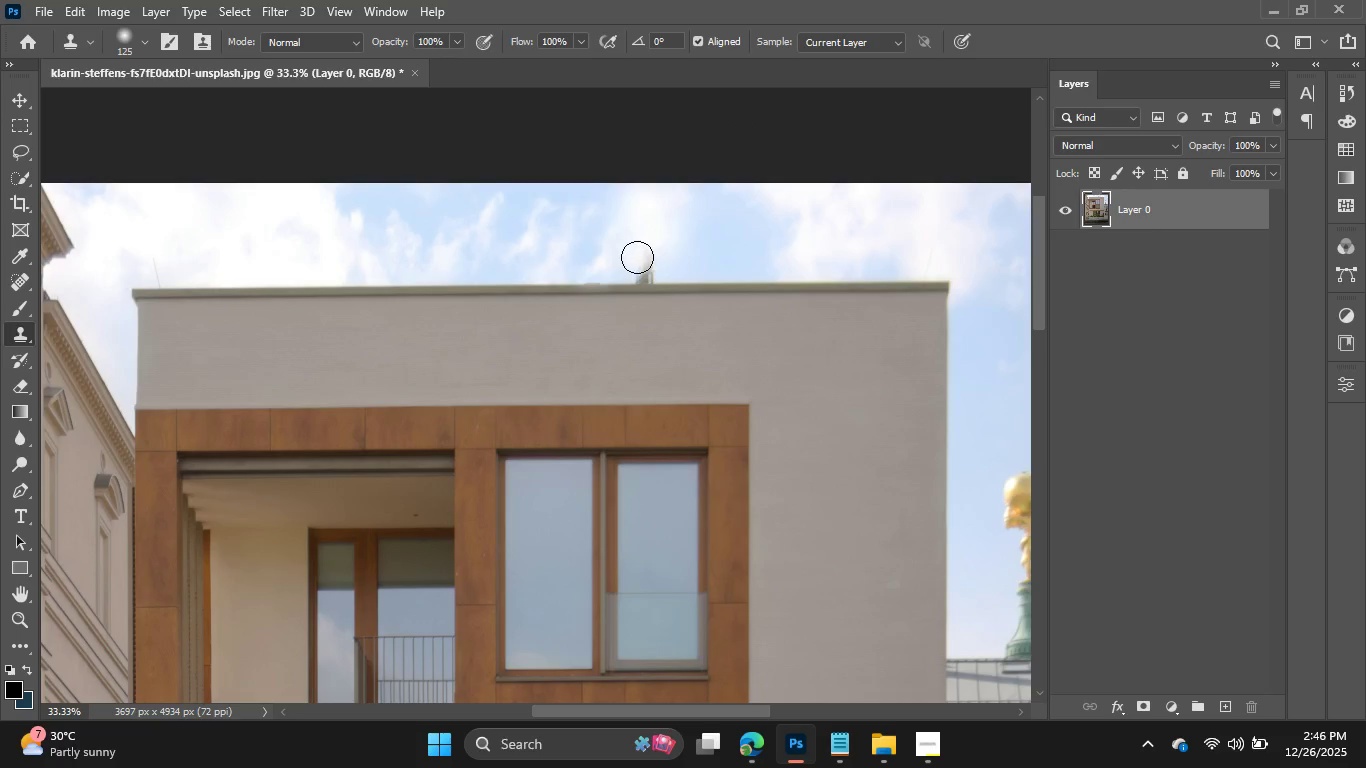 
left_click([644, 249])
 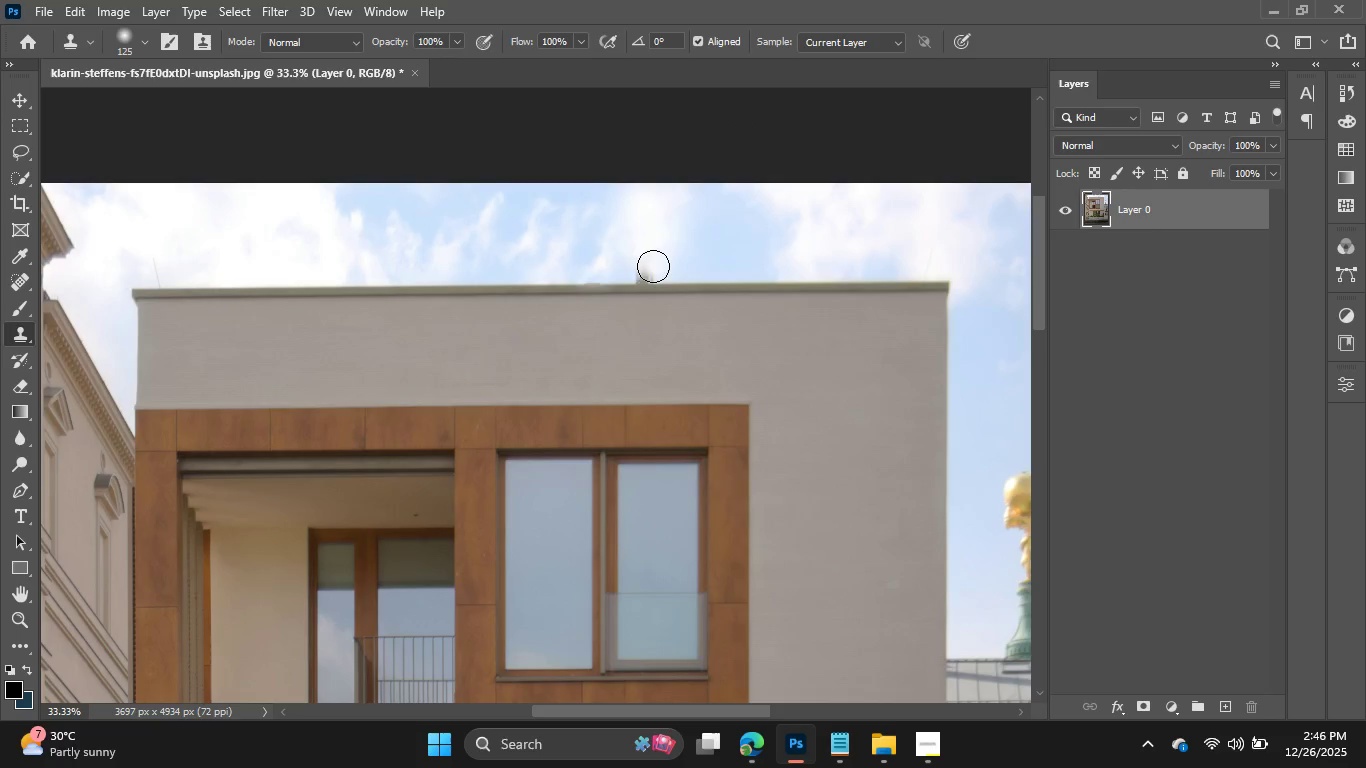 
left_click([653, 267])
 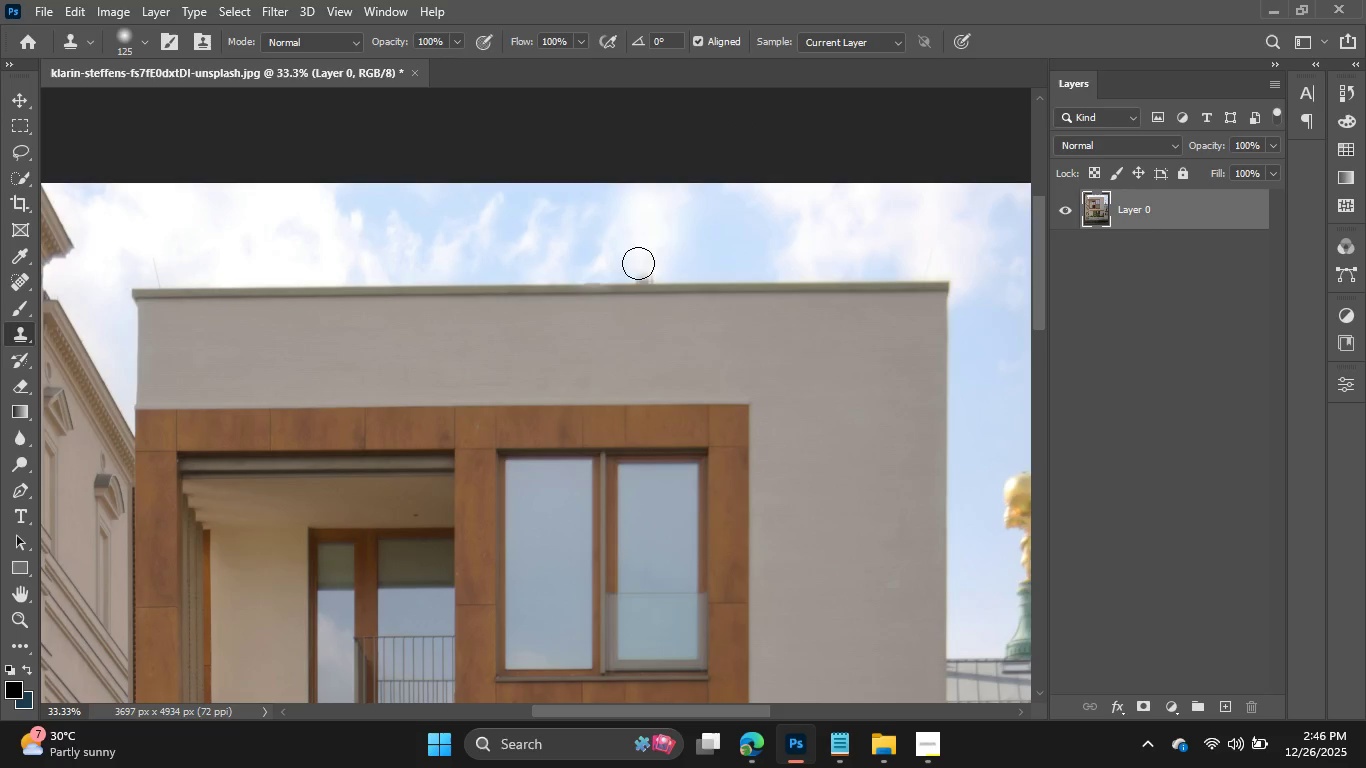 
left_click([637, 263])
 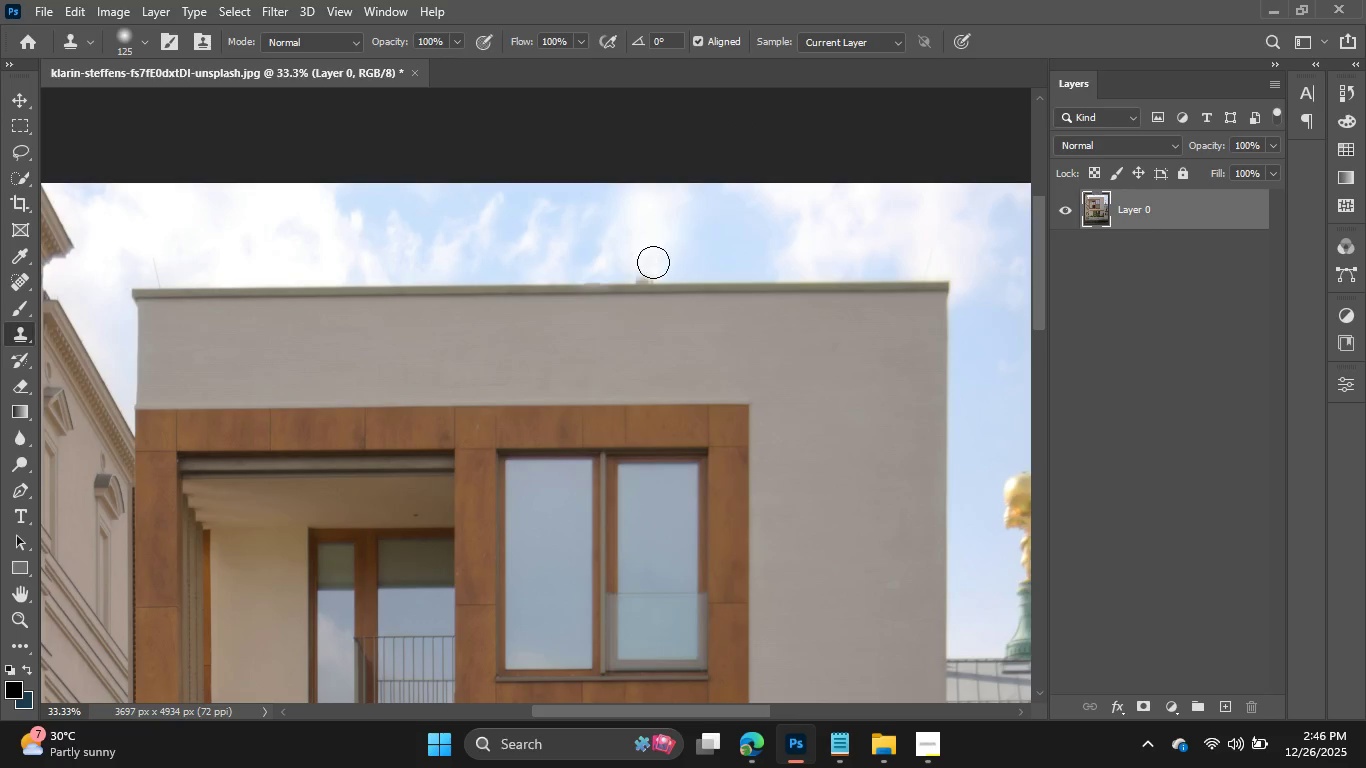 
left_click([653, 262])
 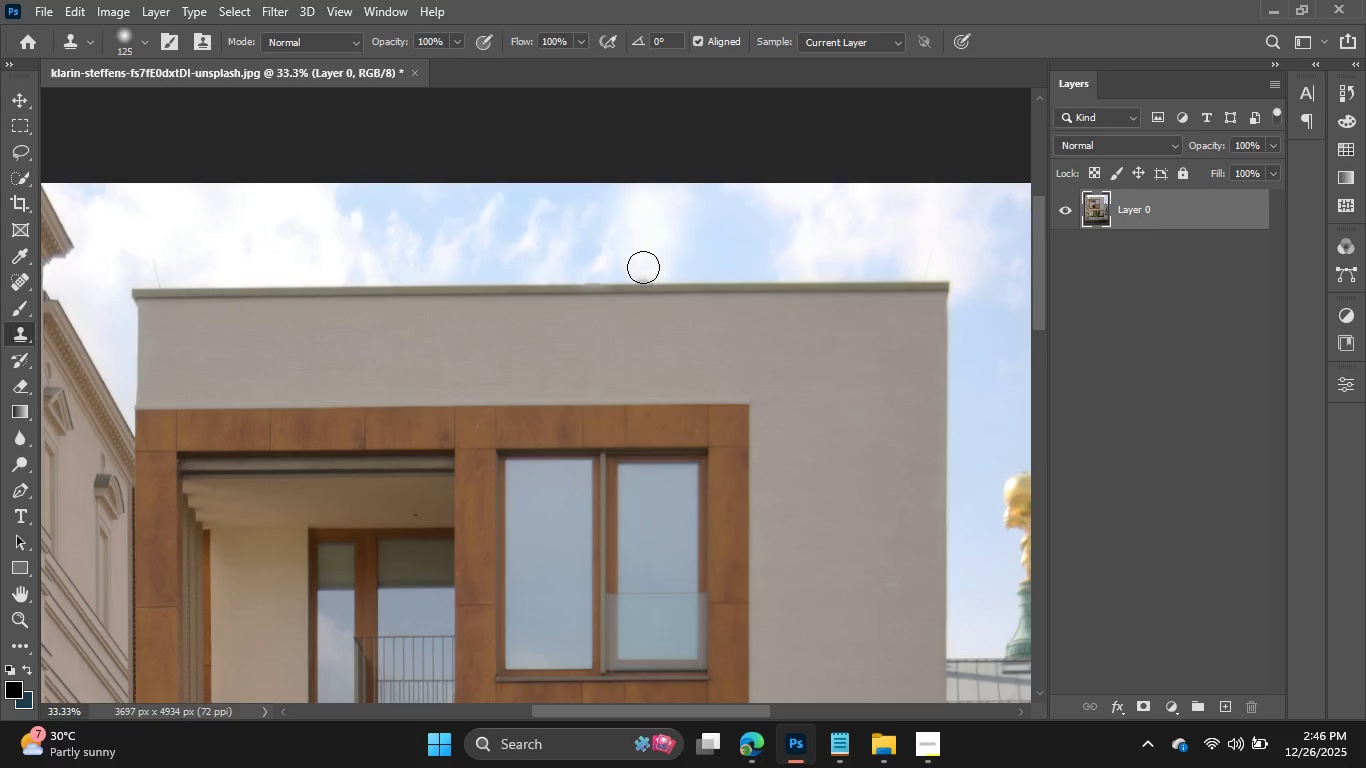 
left_click([643, 268])
 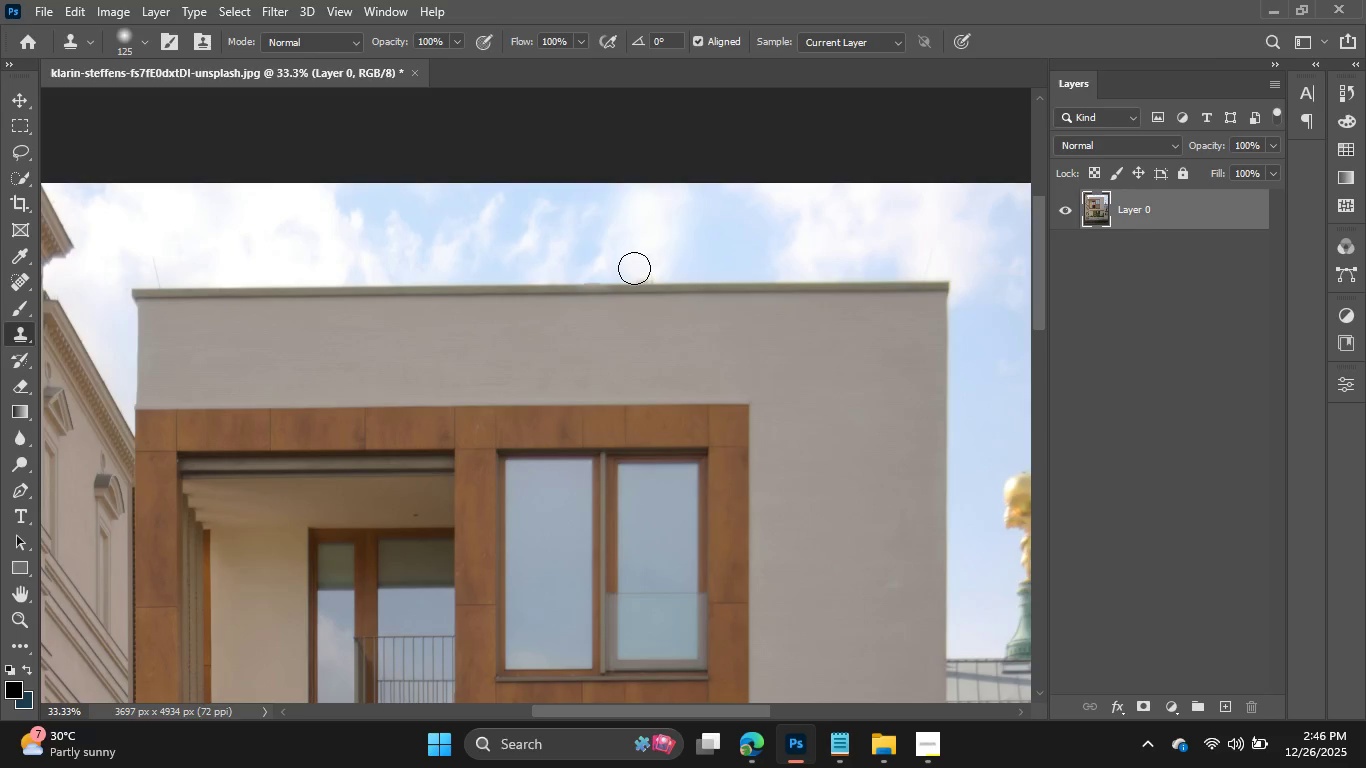 
left_click([634, 268])
 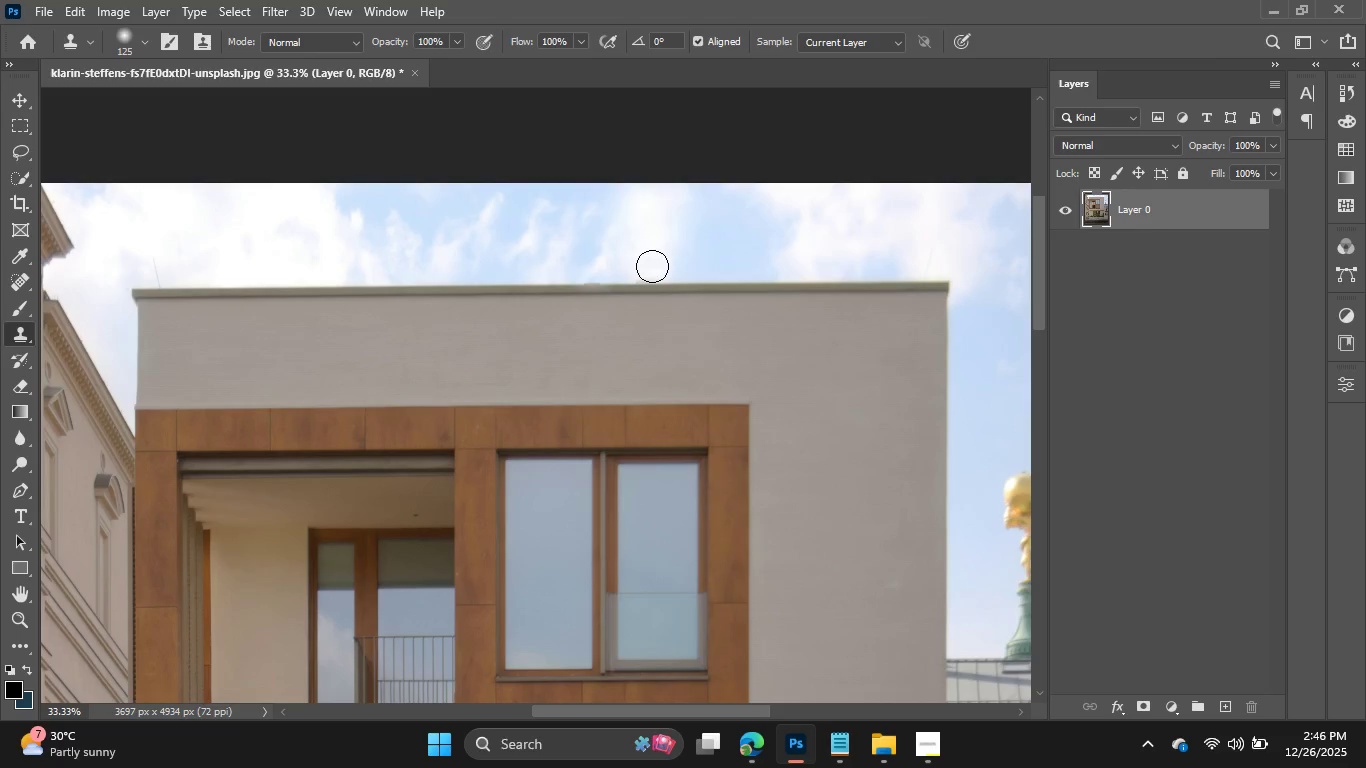 
left_click([652, 267])
 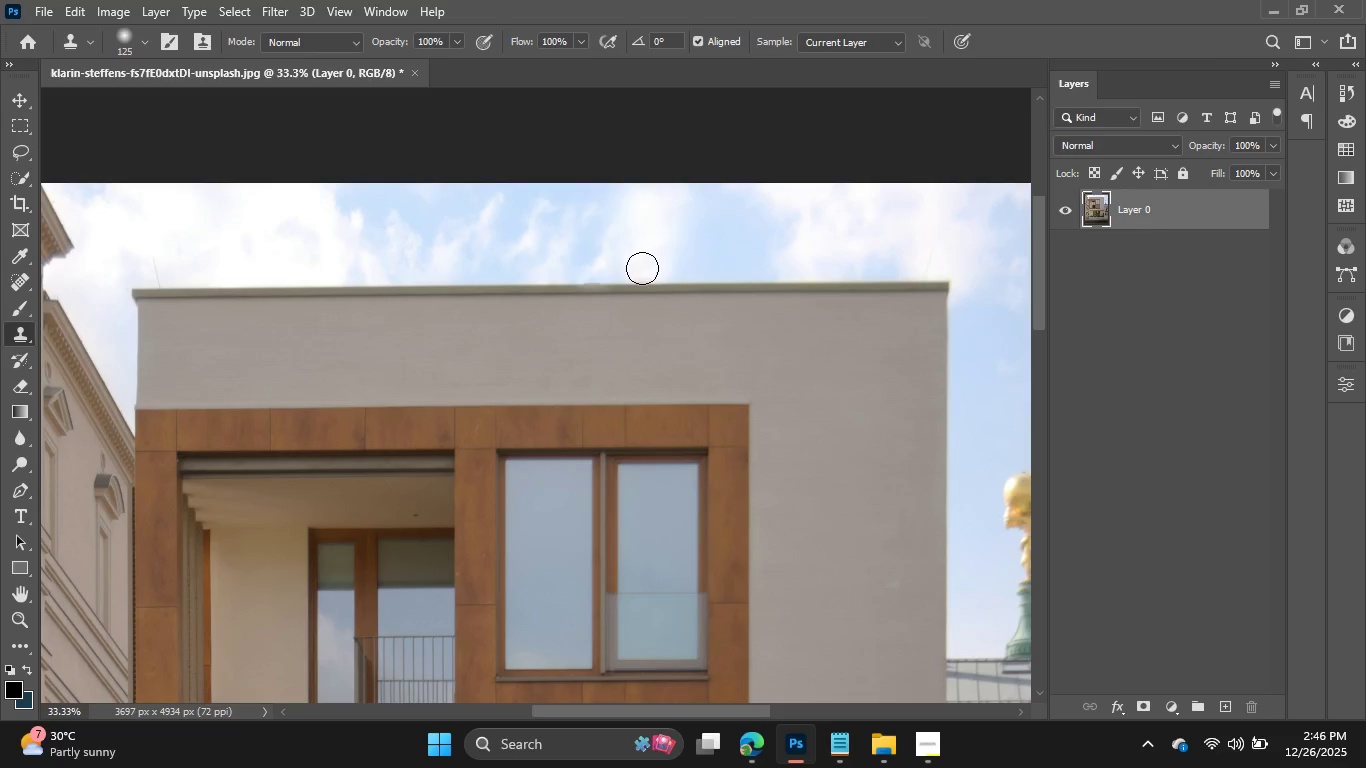 
left_click([642, 268])
 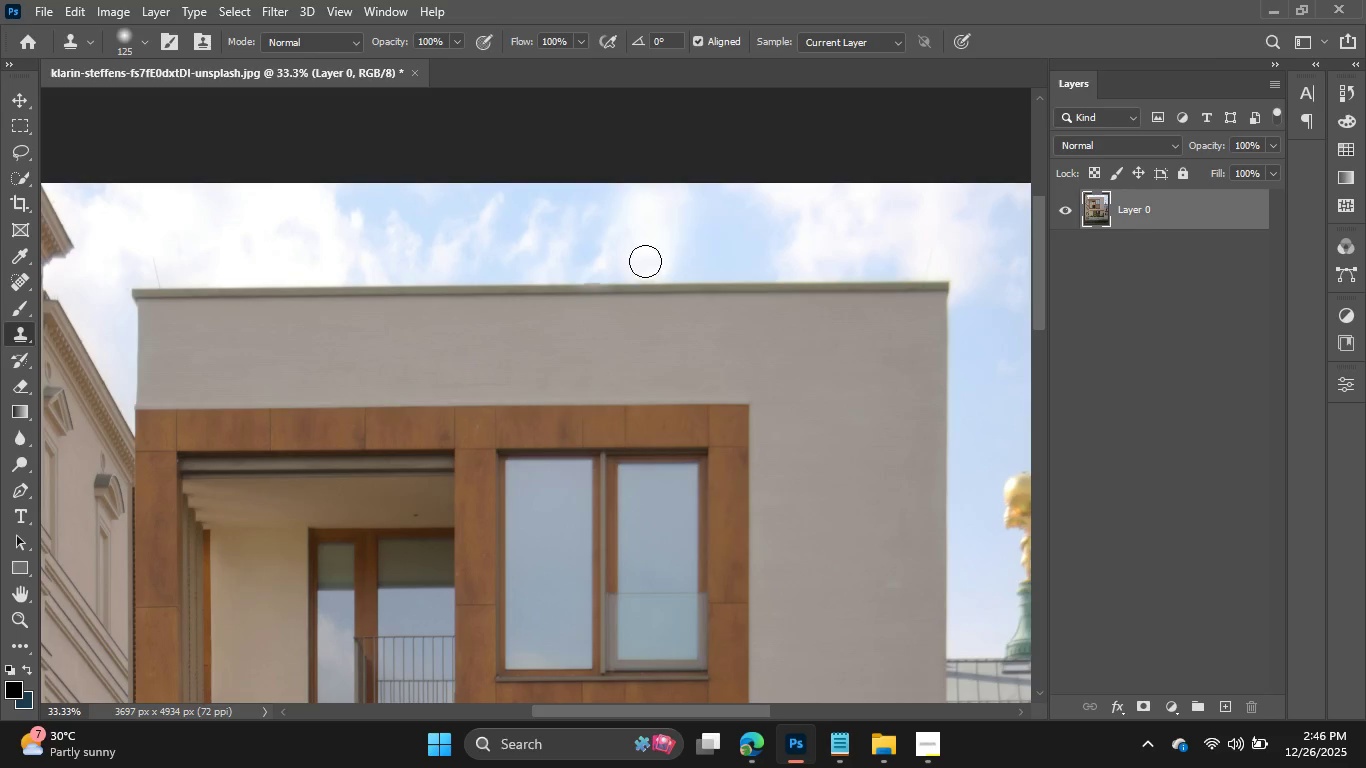 
left_click([597, 268])
 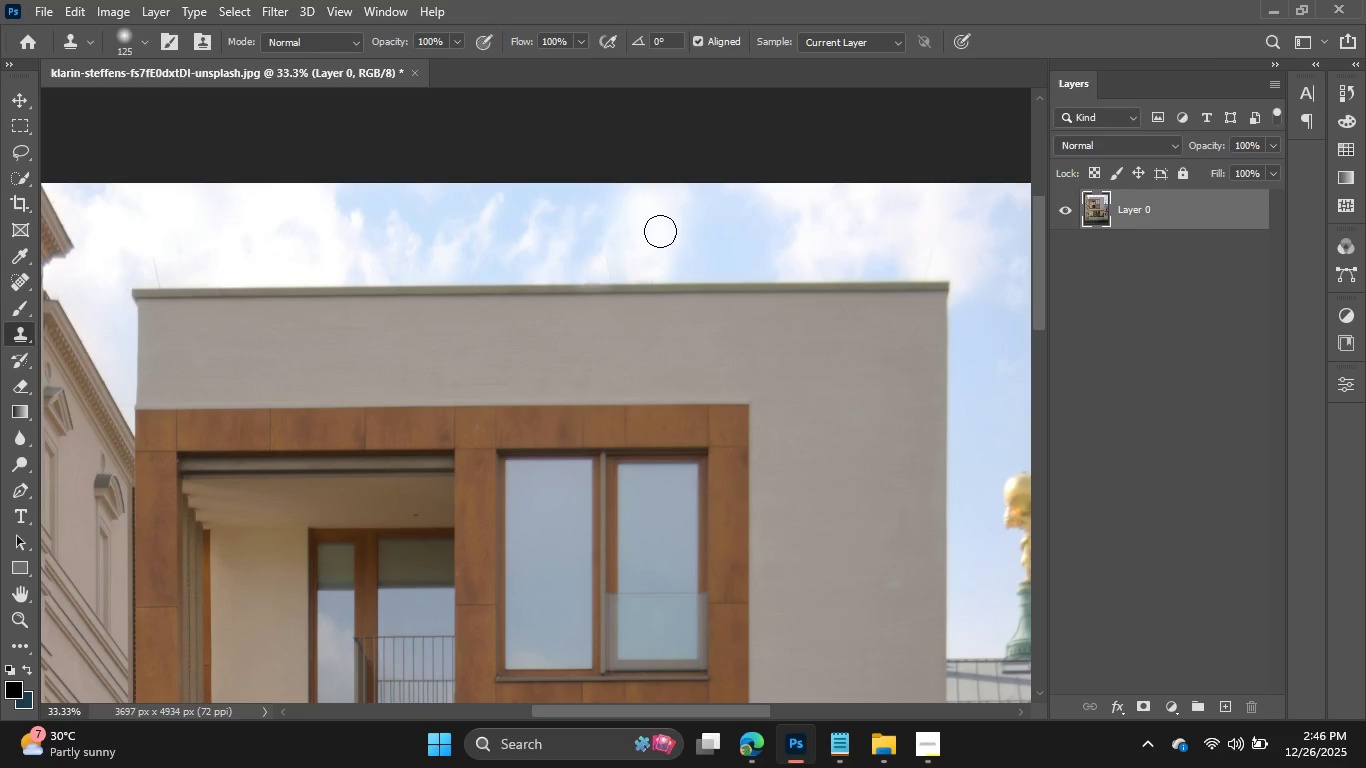 
key(Control+Backslash)
 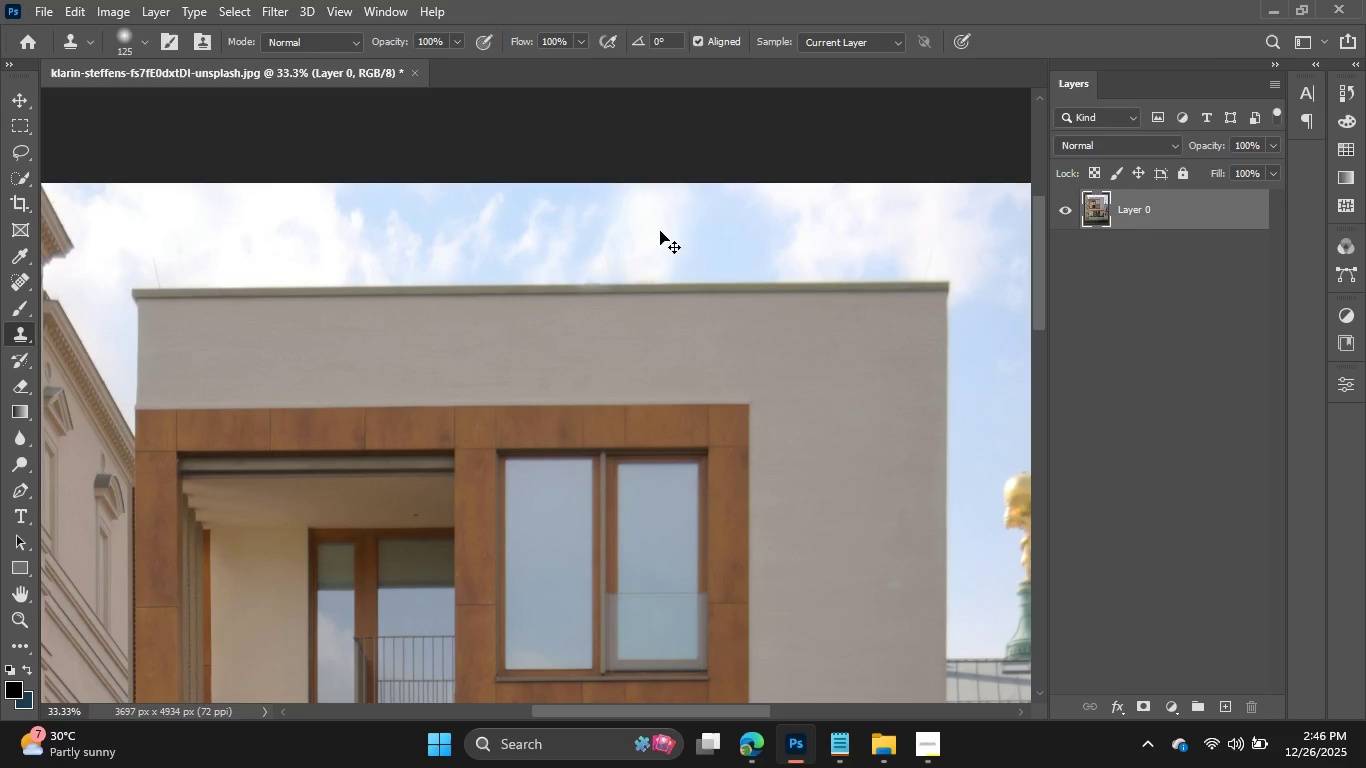 
key(Control+BracketRight)
 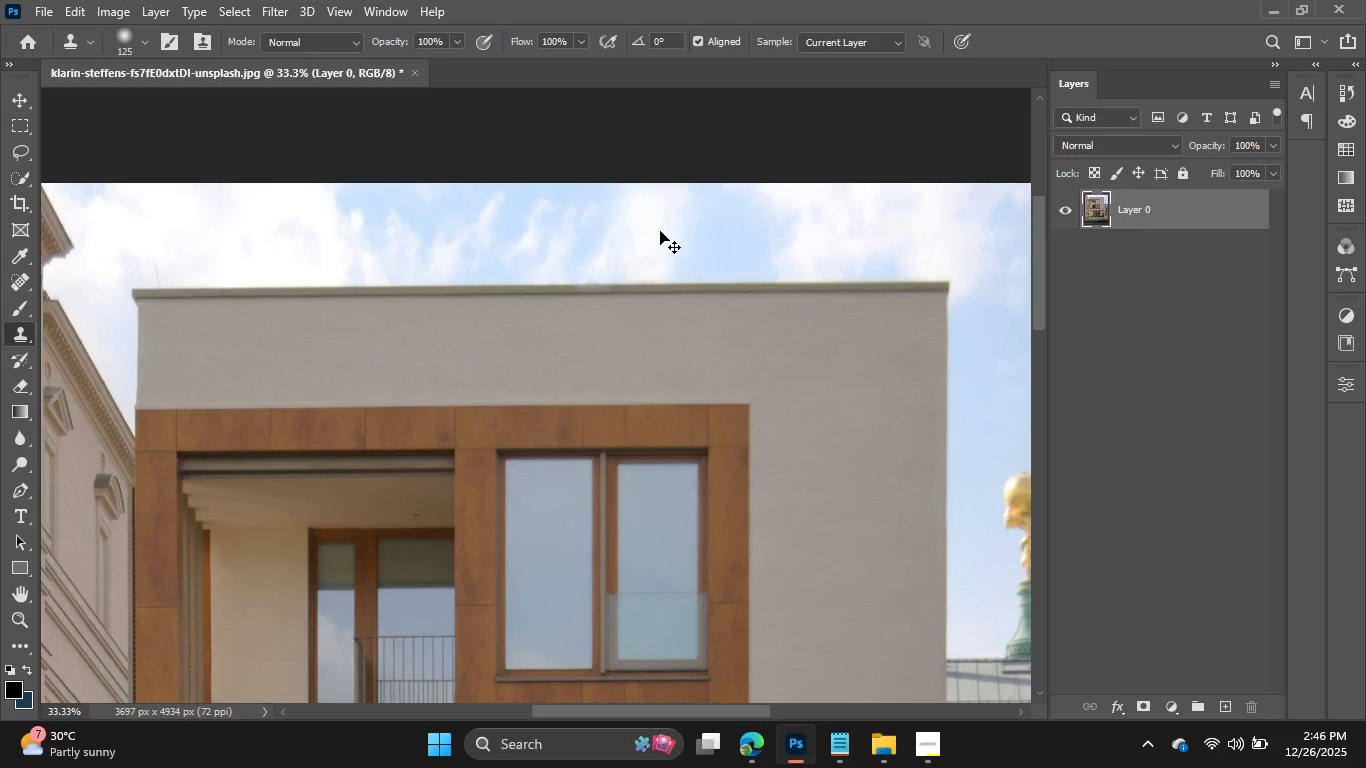 
key(Control+BracketRight)
 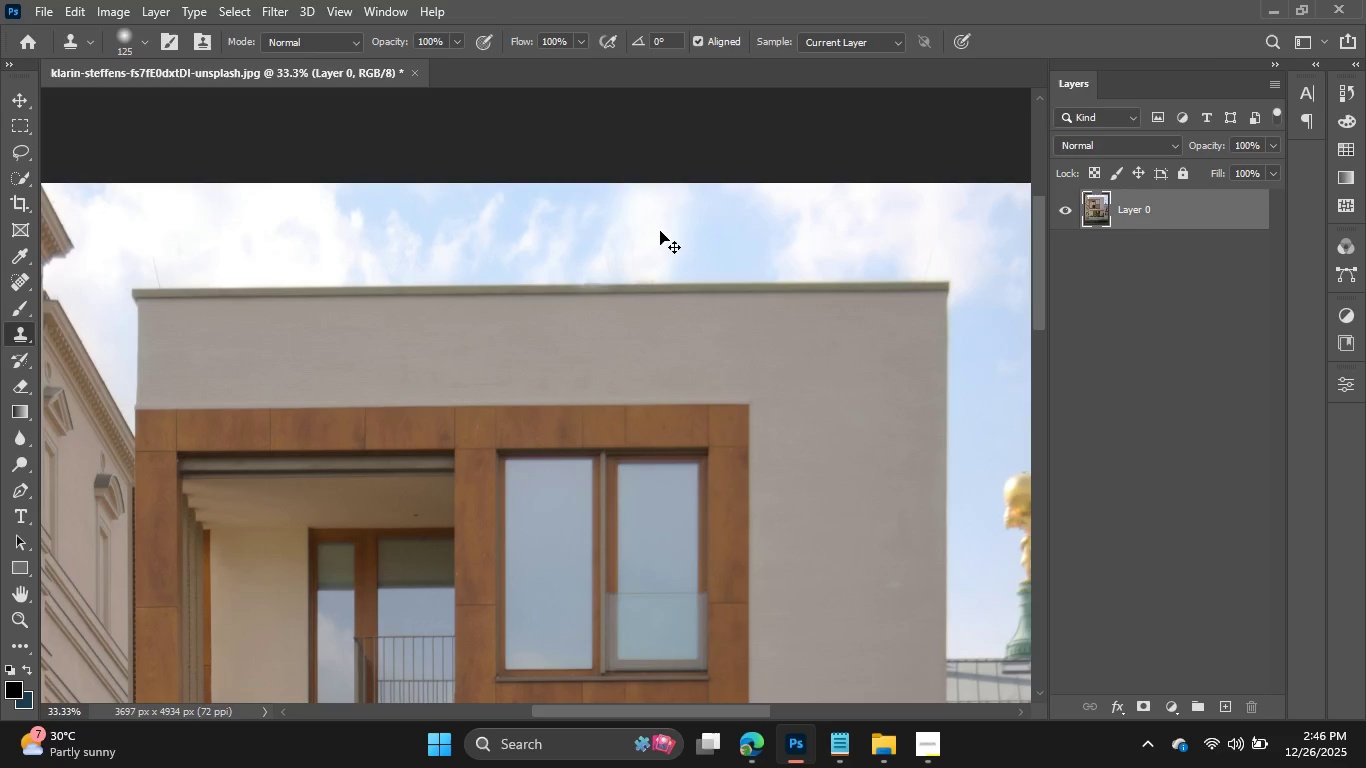 
key(Control+BracketRight)
 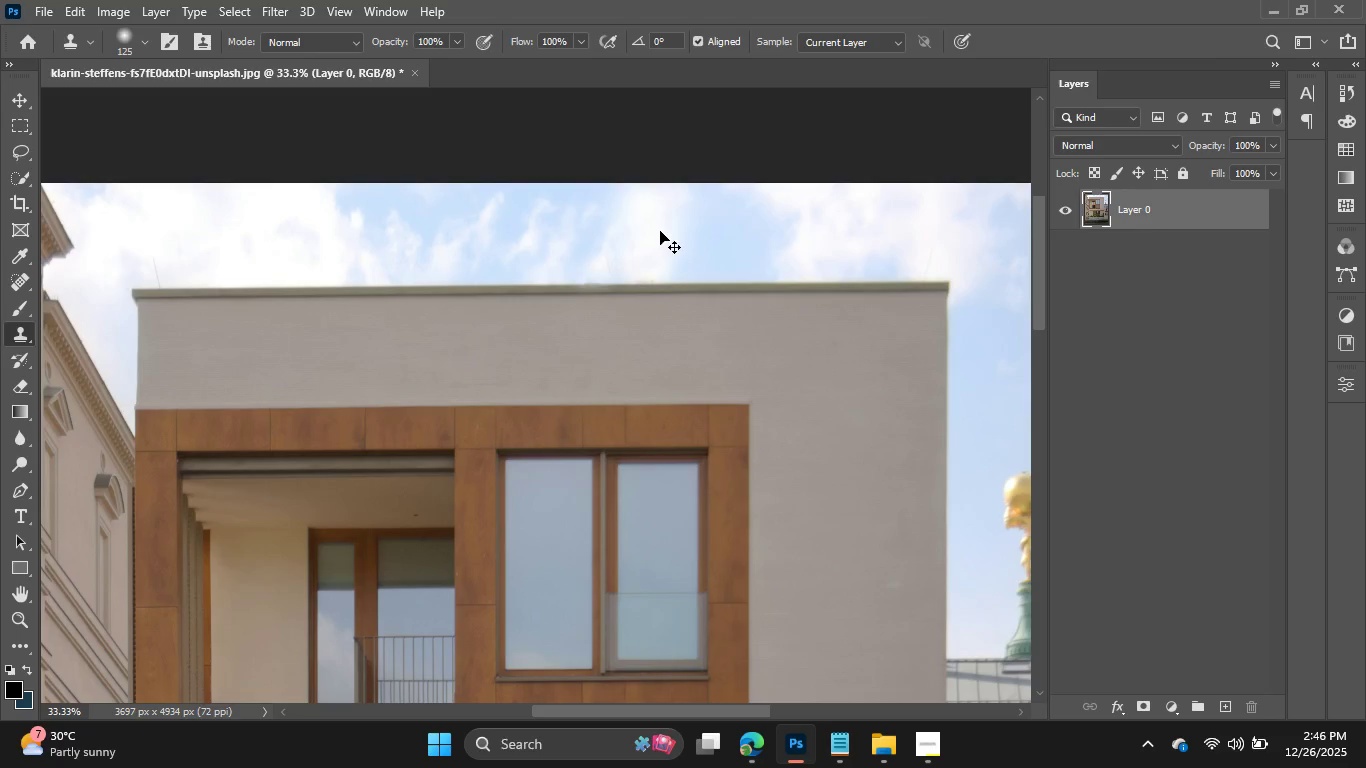 
key(Control+BracketRight)
 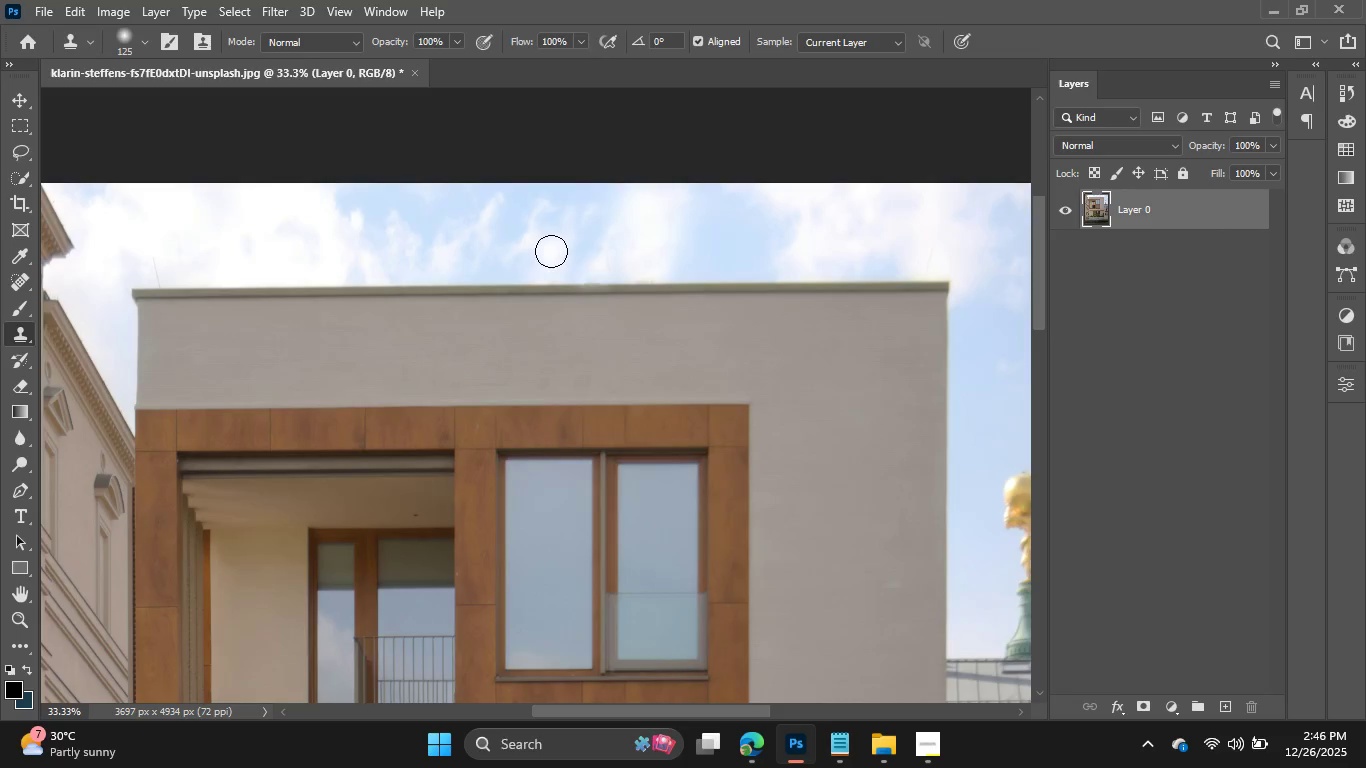 
key(Control+BracketRight)
 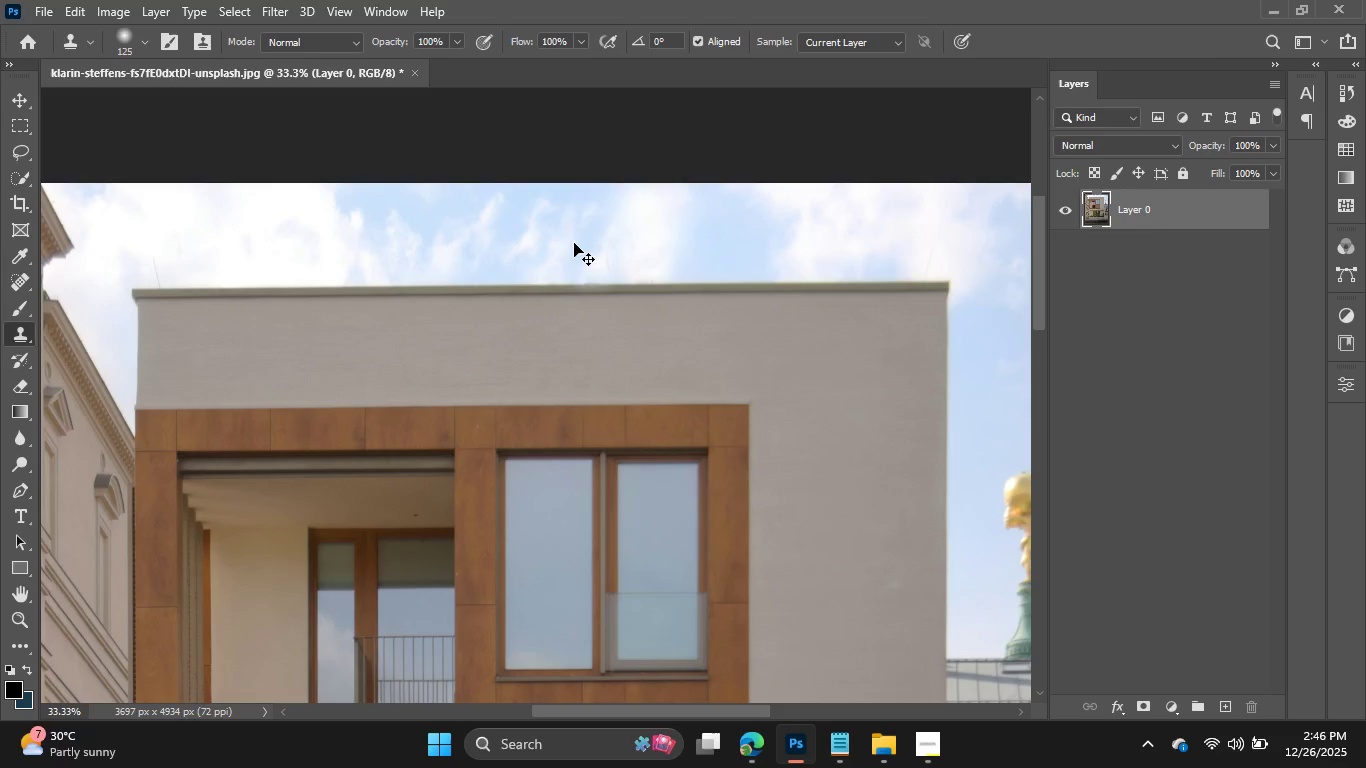 
key(Control+BracketRight)
 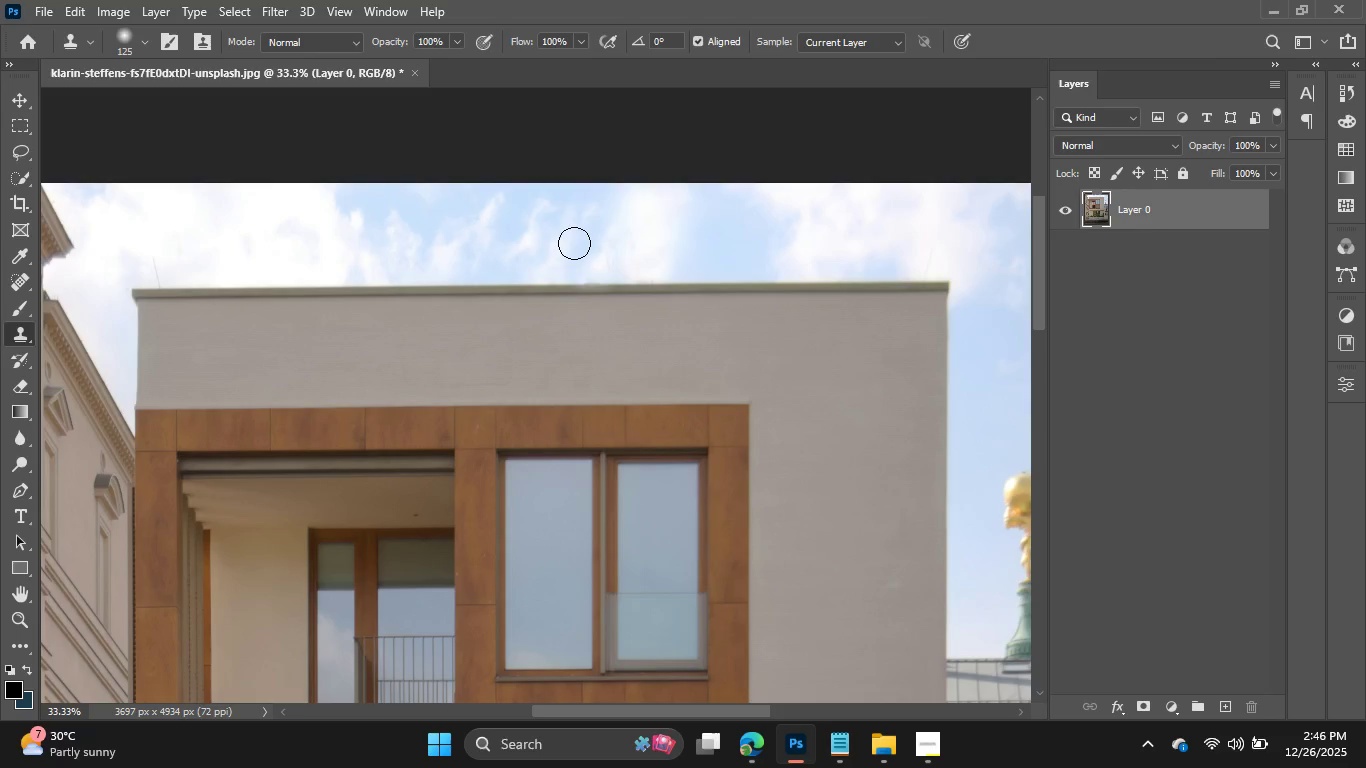 
key(Control+BracketRight)
 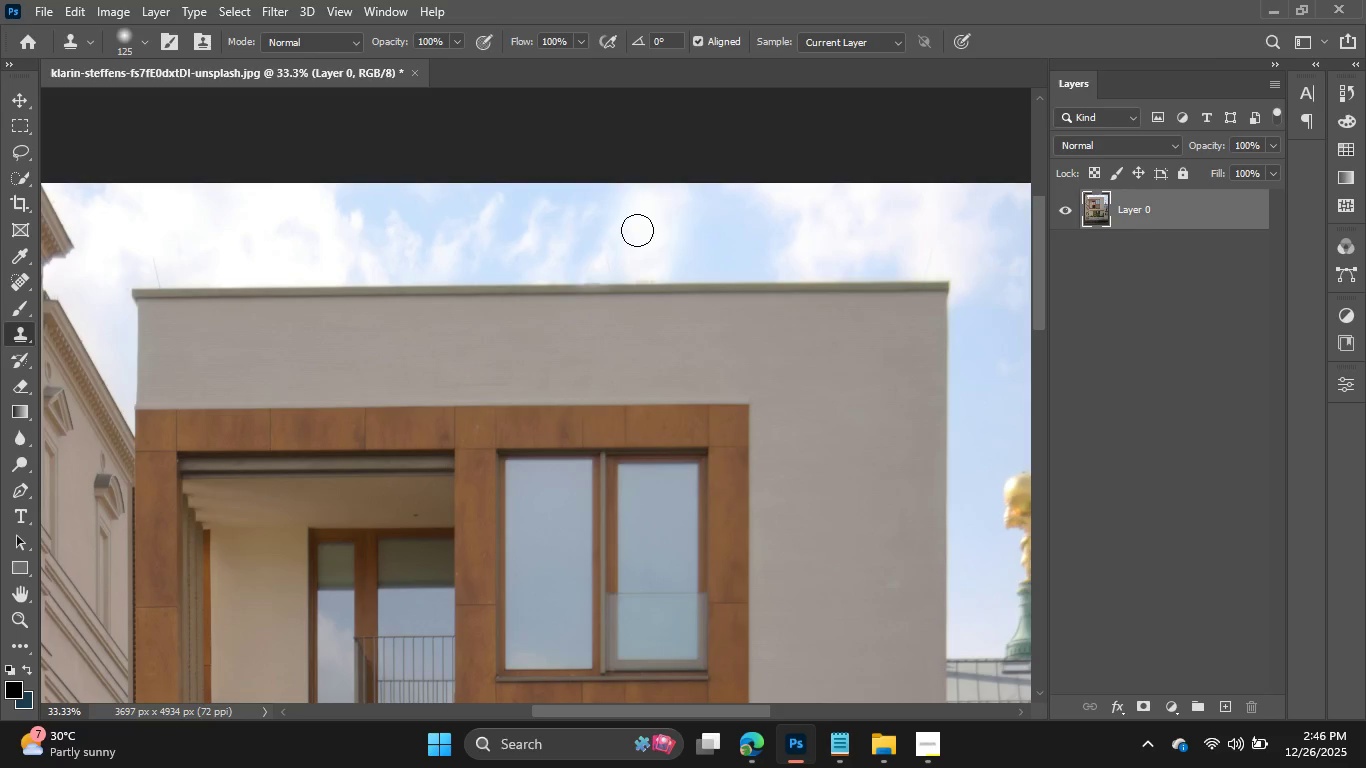 
hold_key(key=AltLeft, duration=0.5)
left_click([637, 230])
 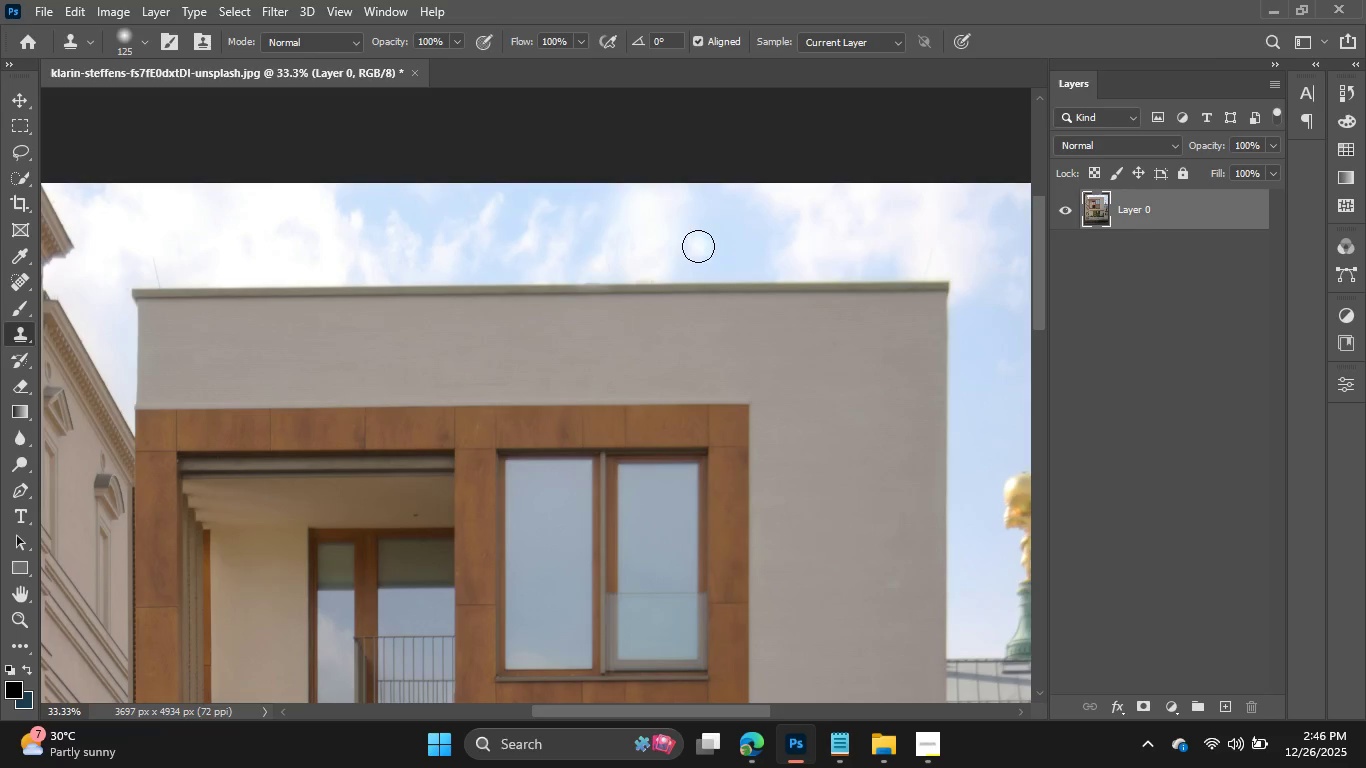 
key(Control+BracketRight)
 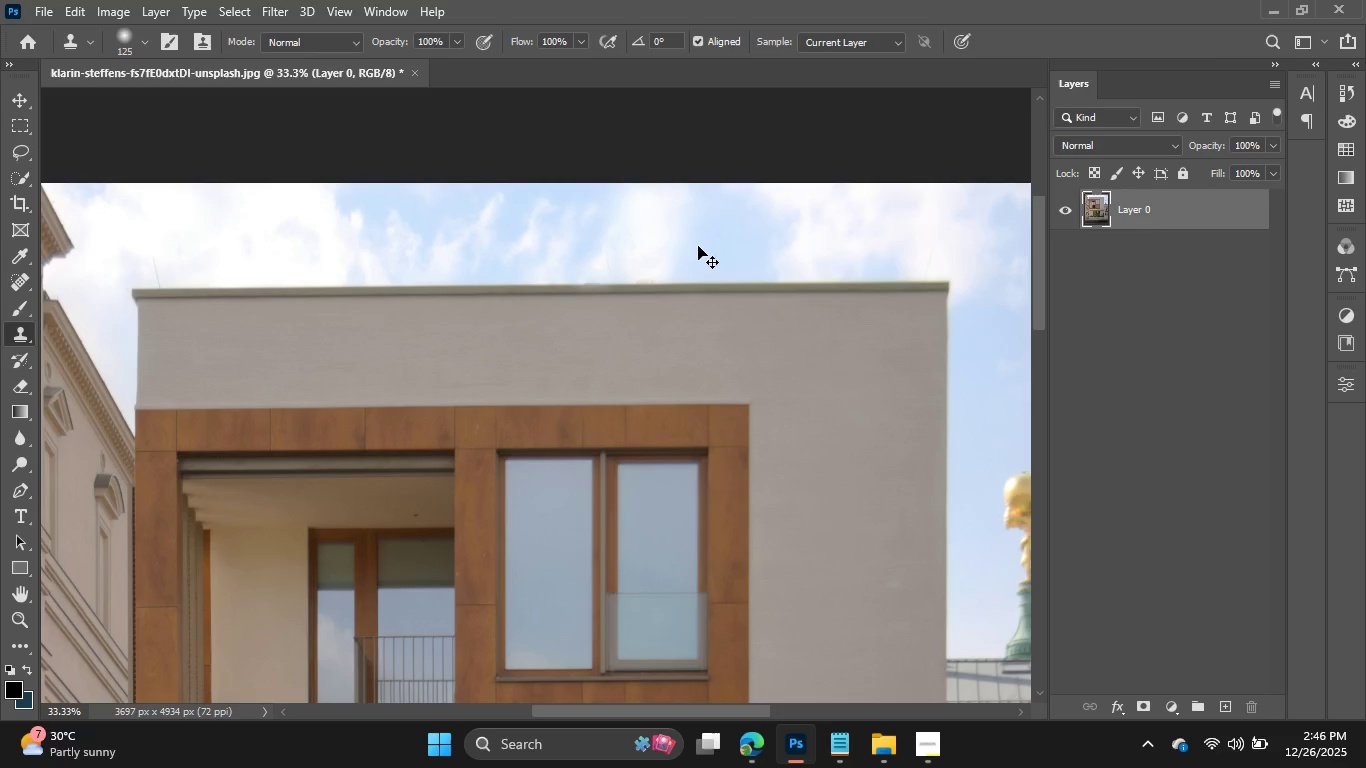 
key(Control+BracketRight)
 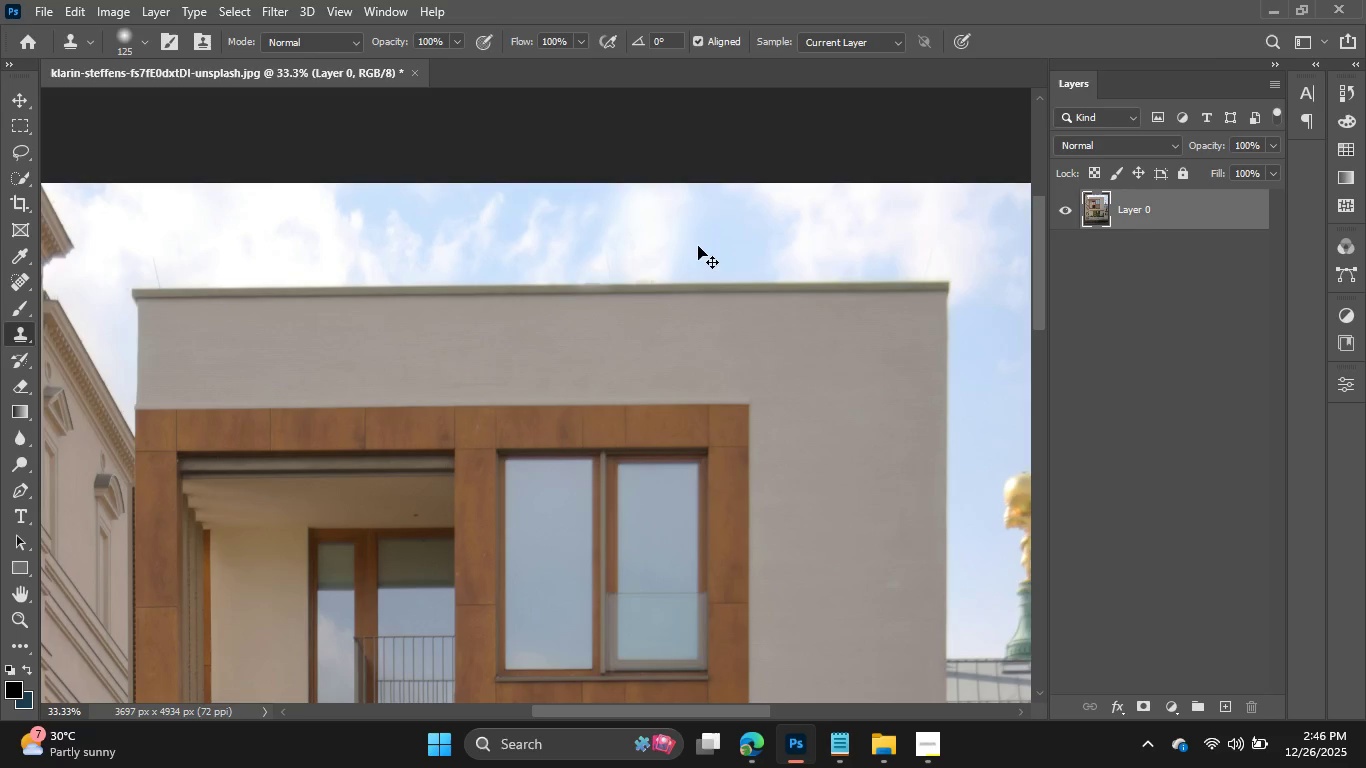 
key(Control+BracketRight)
 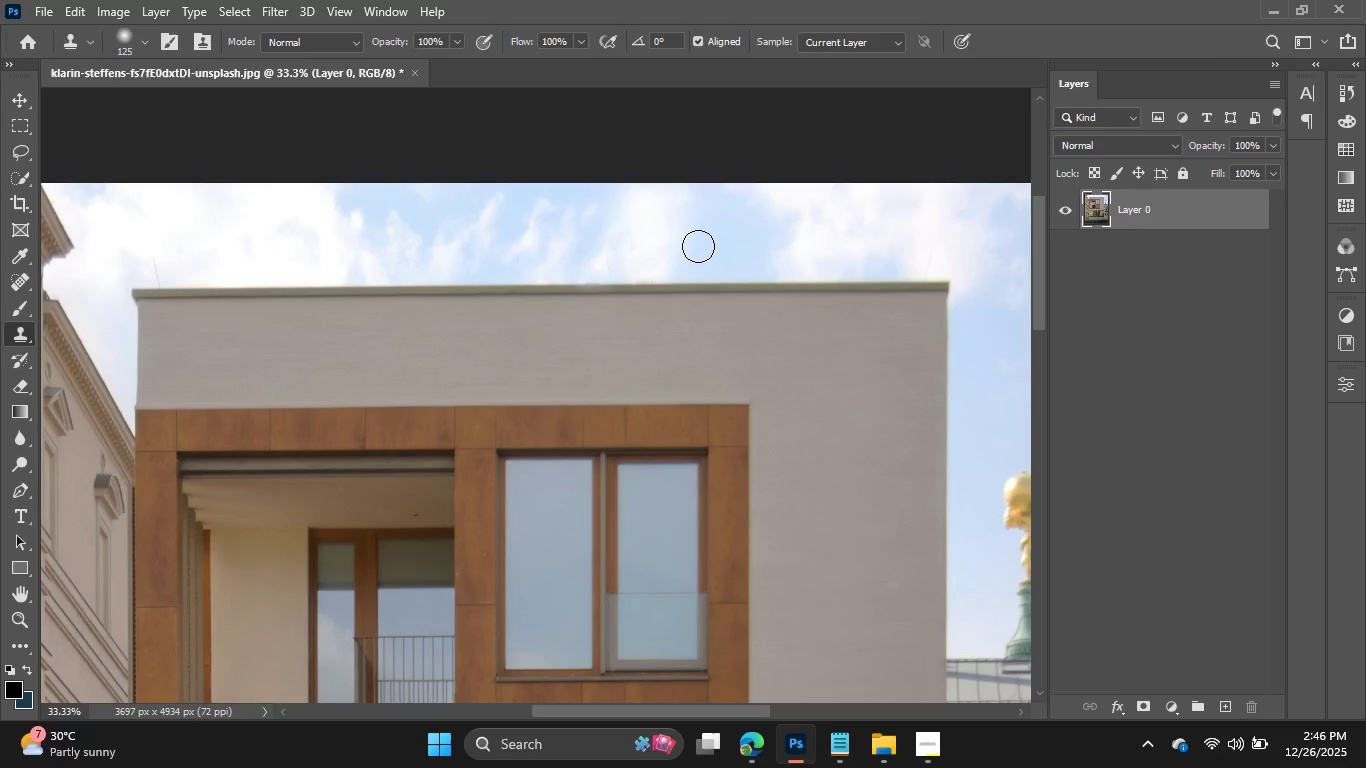 
key(Control+BracketRight)
 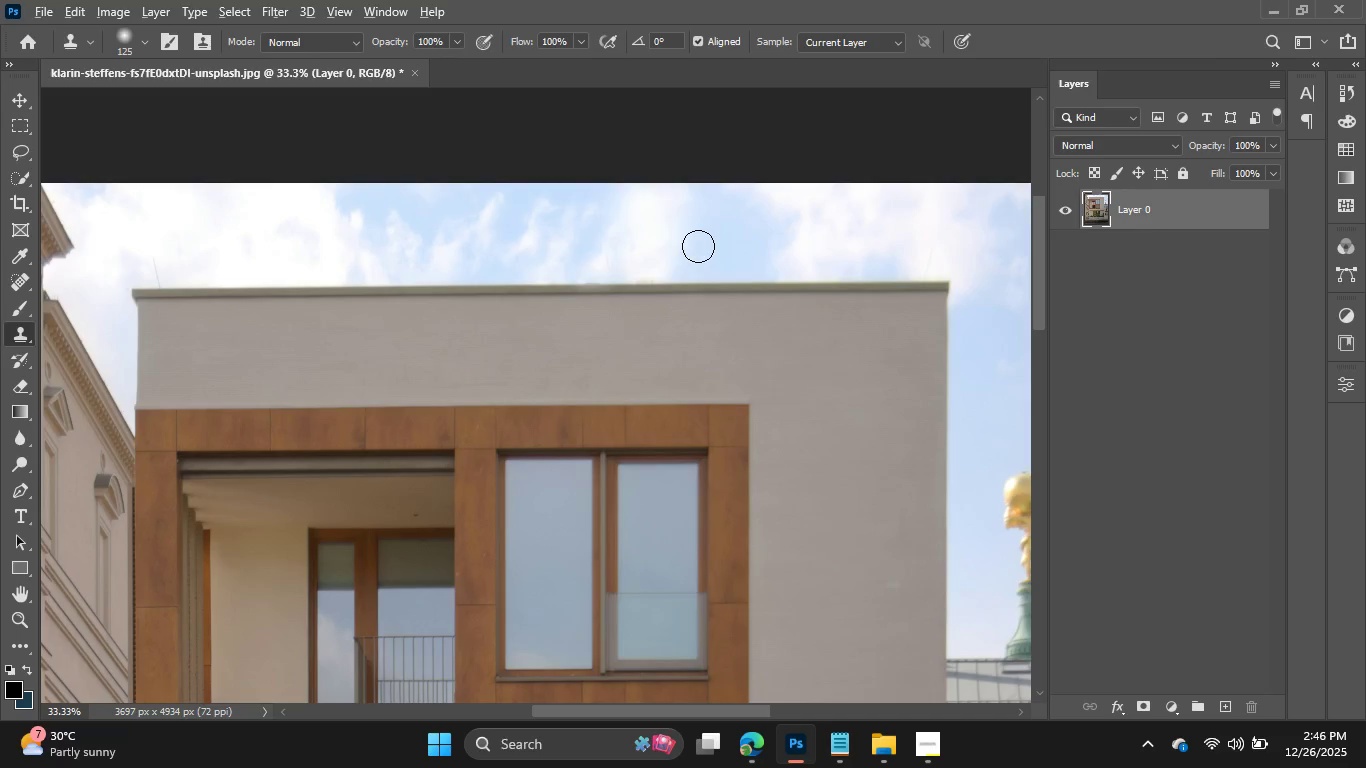 
key(Alt+BracketRight)
 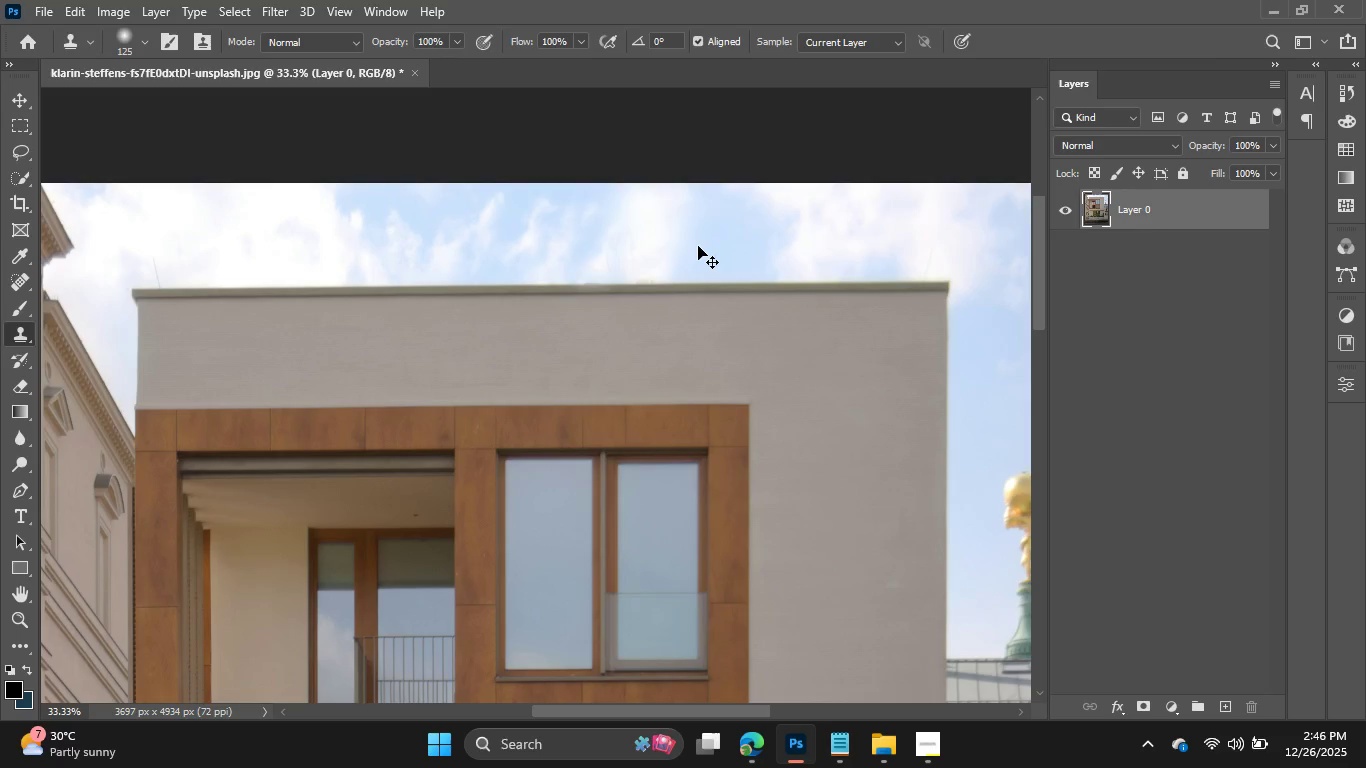 
key(Control+BracketRight)
 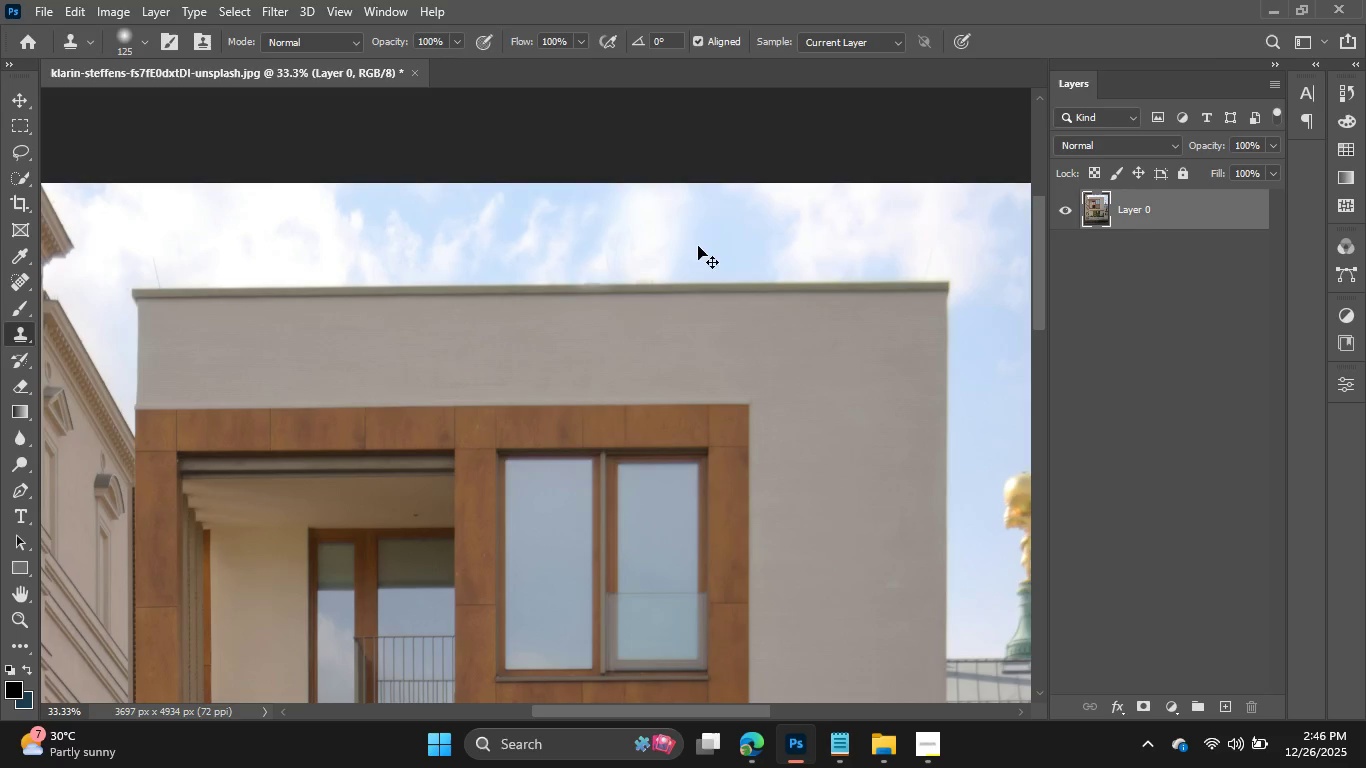 
key(Control+BracketRight)
 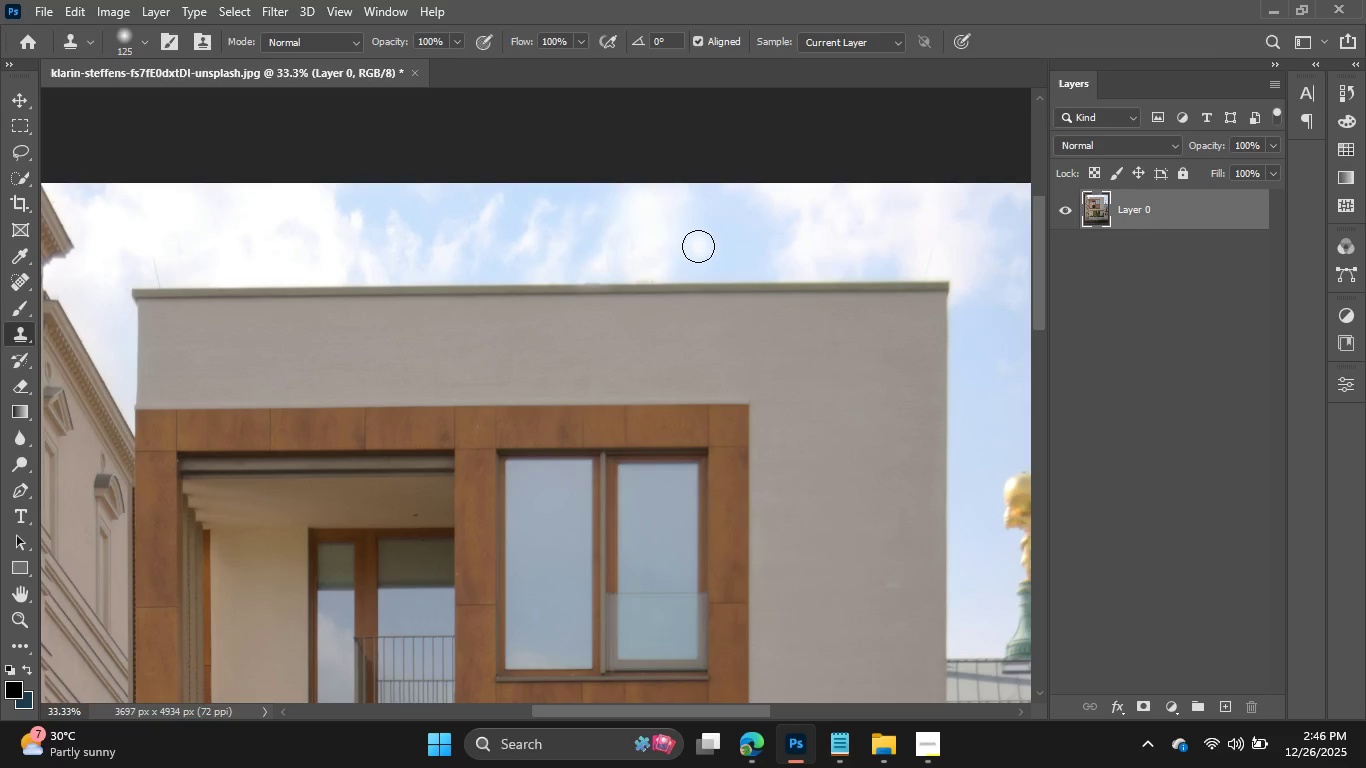 
scroll: coordinate [698, 246], scroll_direction: none, amount: 0.0
 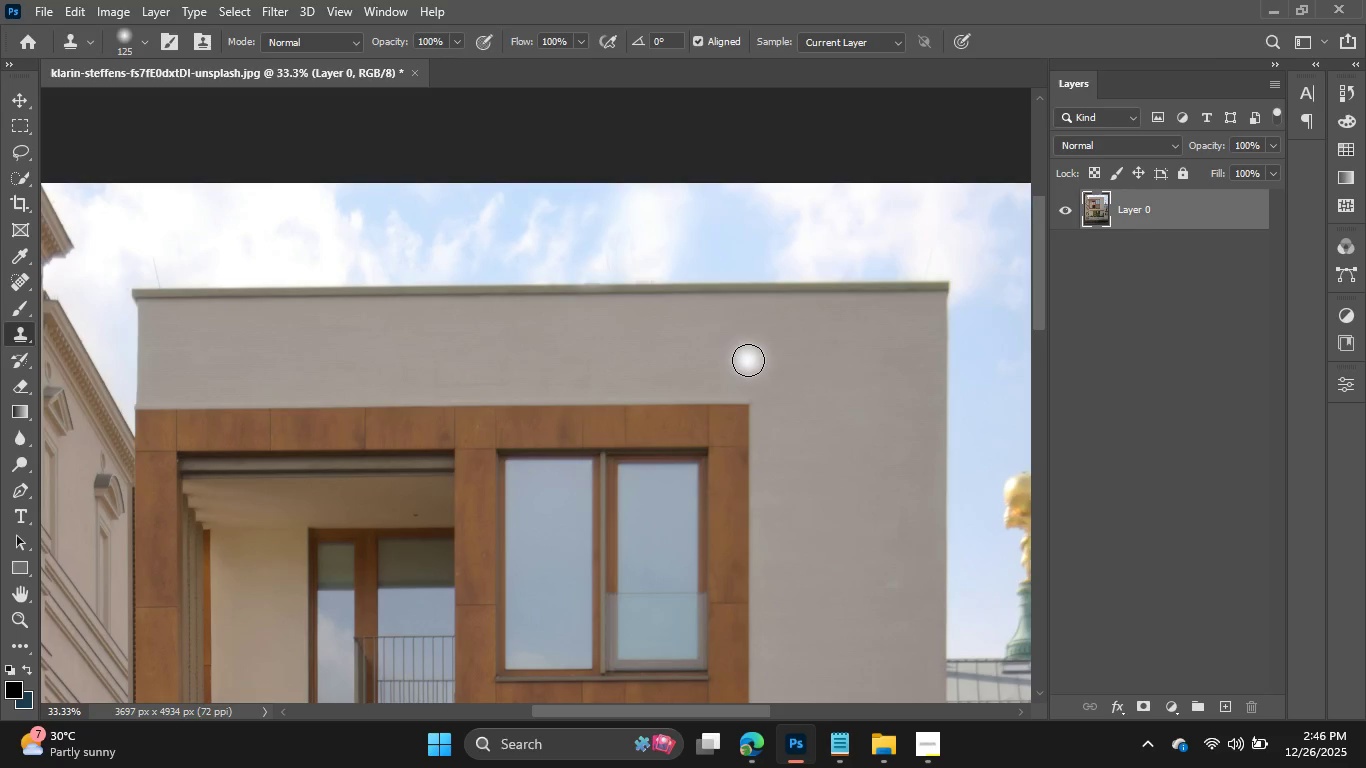 
scroll: coordinate [748, 360], scroll_direction: down, amount: 2.0
 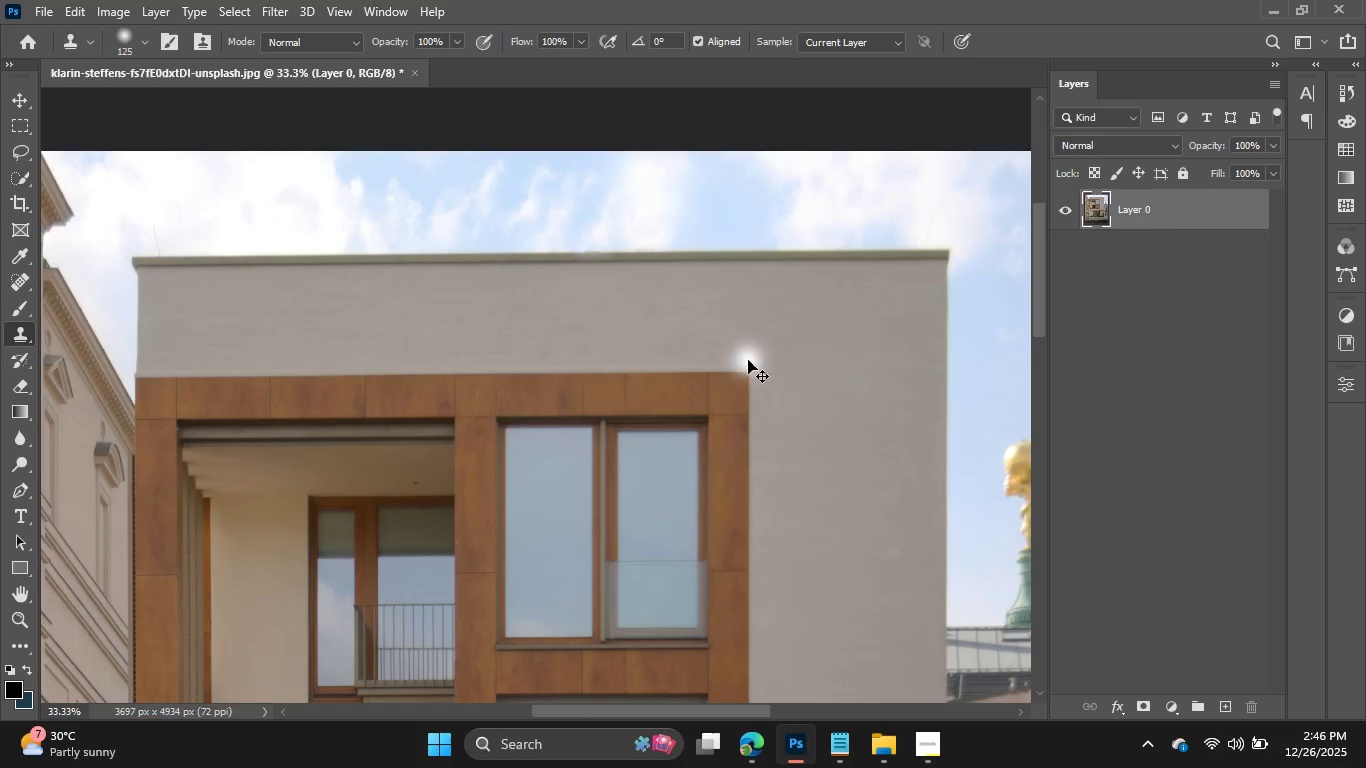 
key(Control+Equal)
 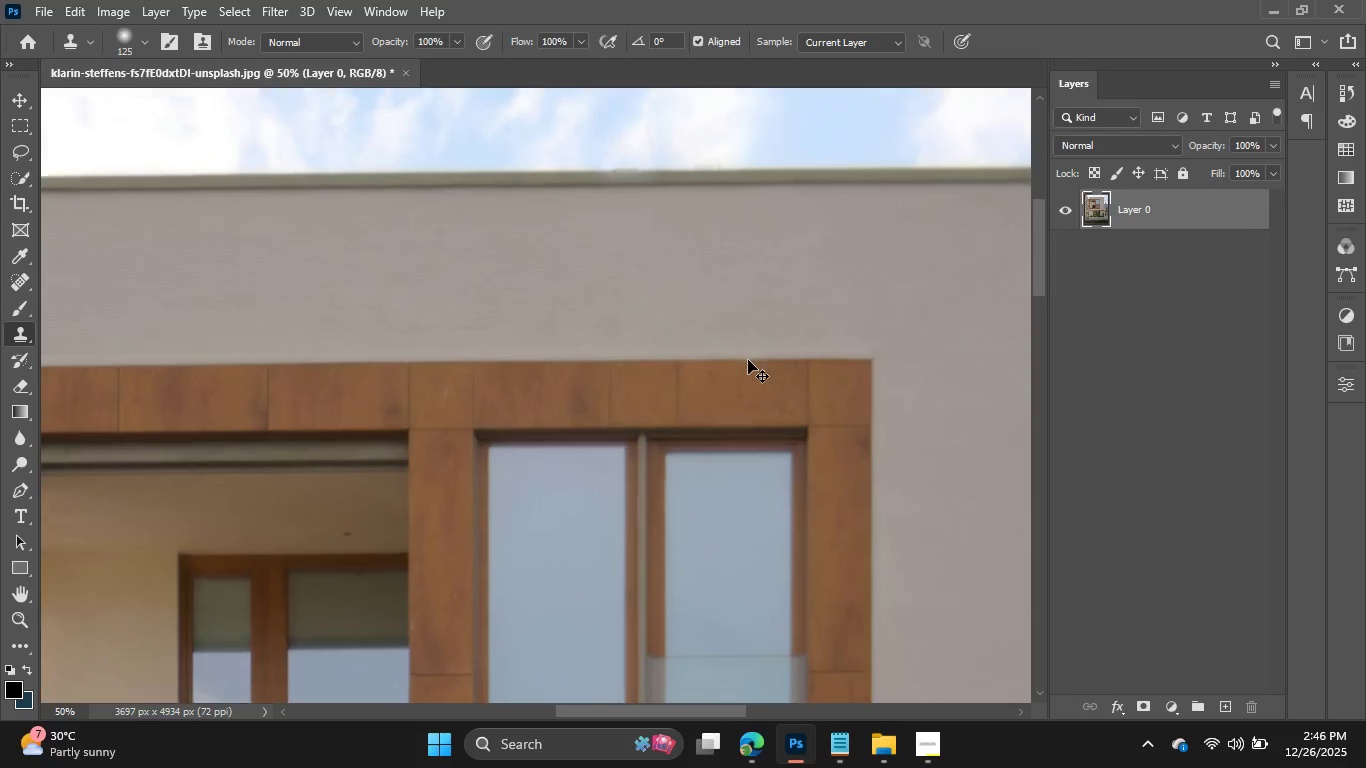 
key(Control+Equal)
 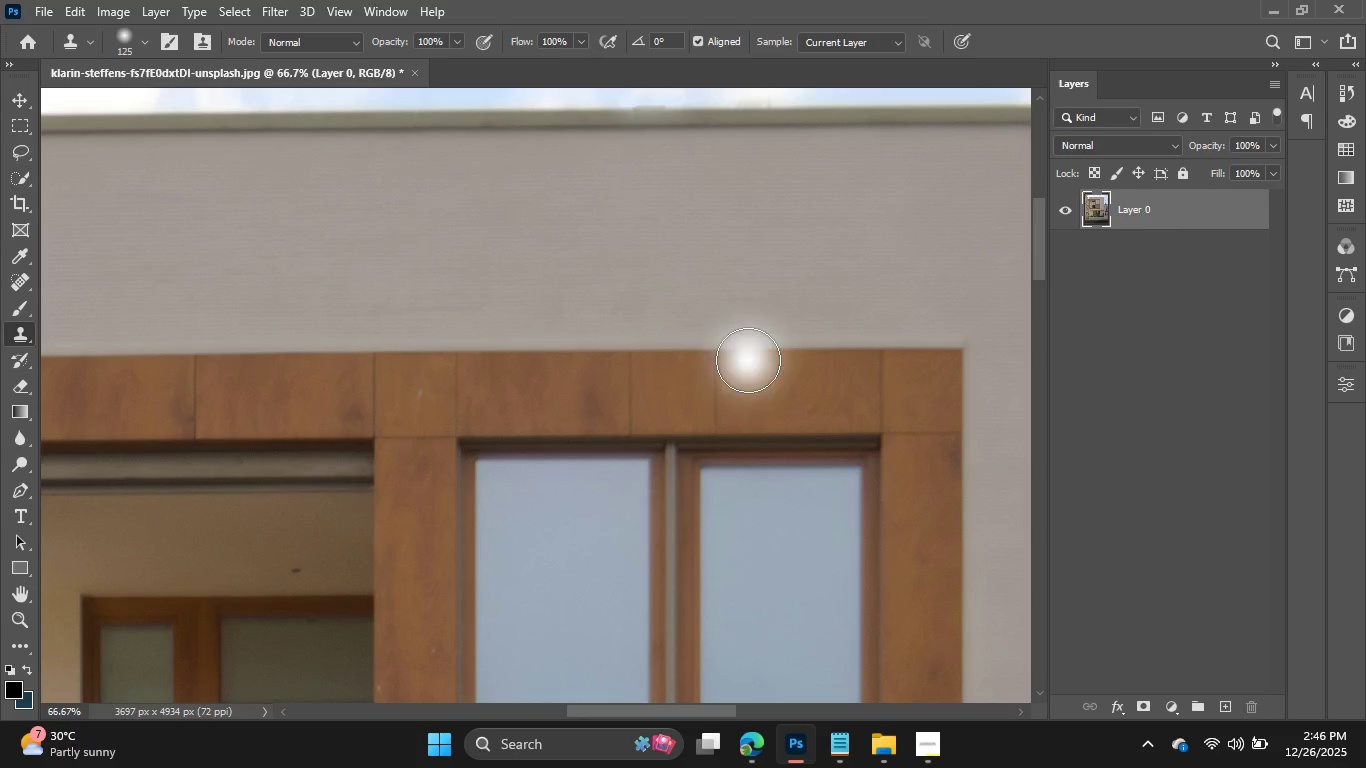 
scroll: coordinate [748, 360], scroll_direction: up, amount: 7.0
 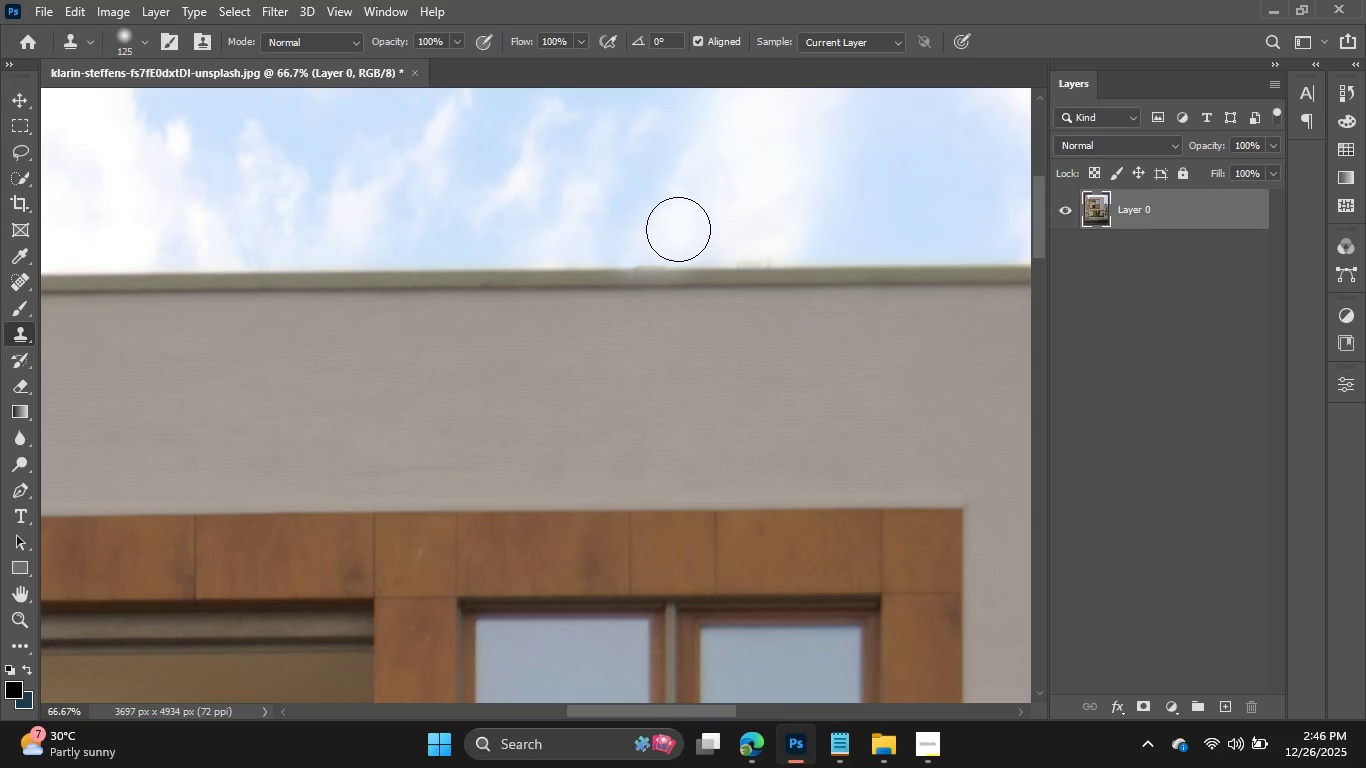 
left_click([678, 230])
 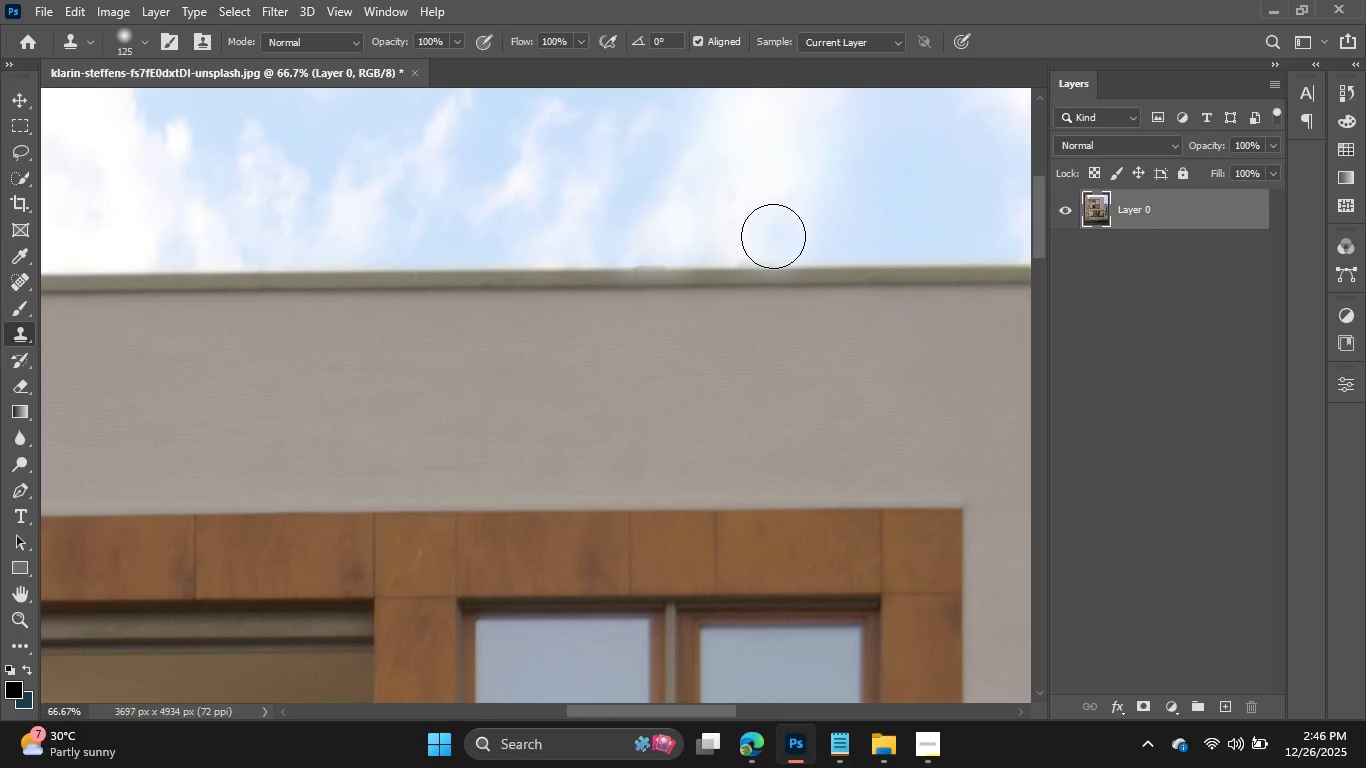 
left_click([771, 234])
 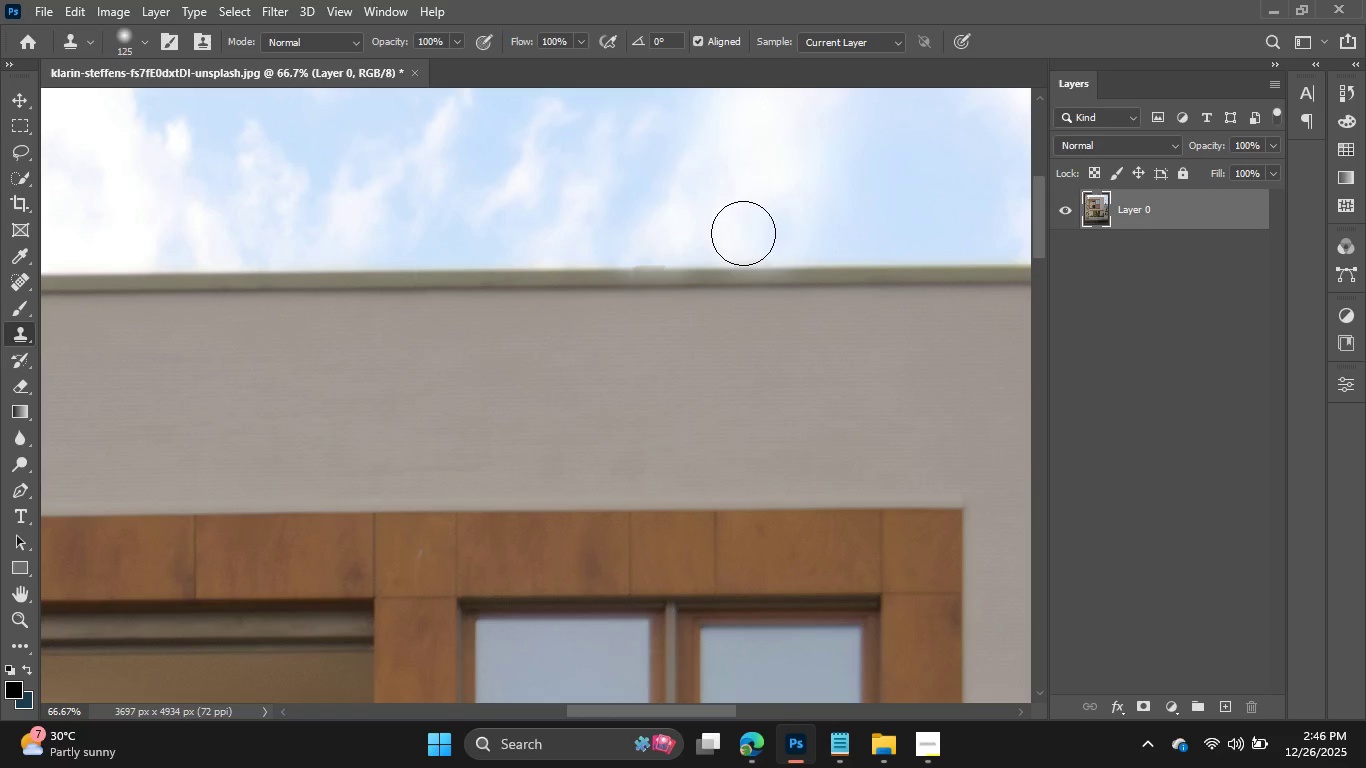 
left_click([741, 233])
 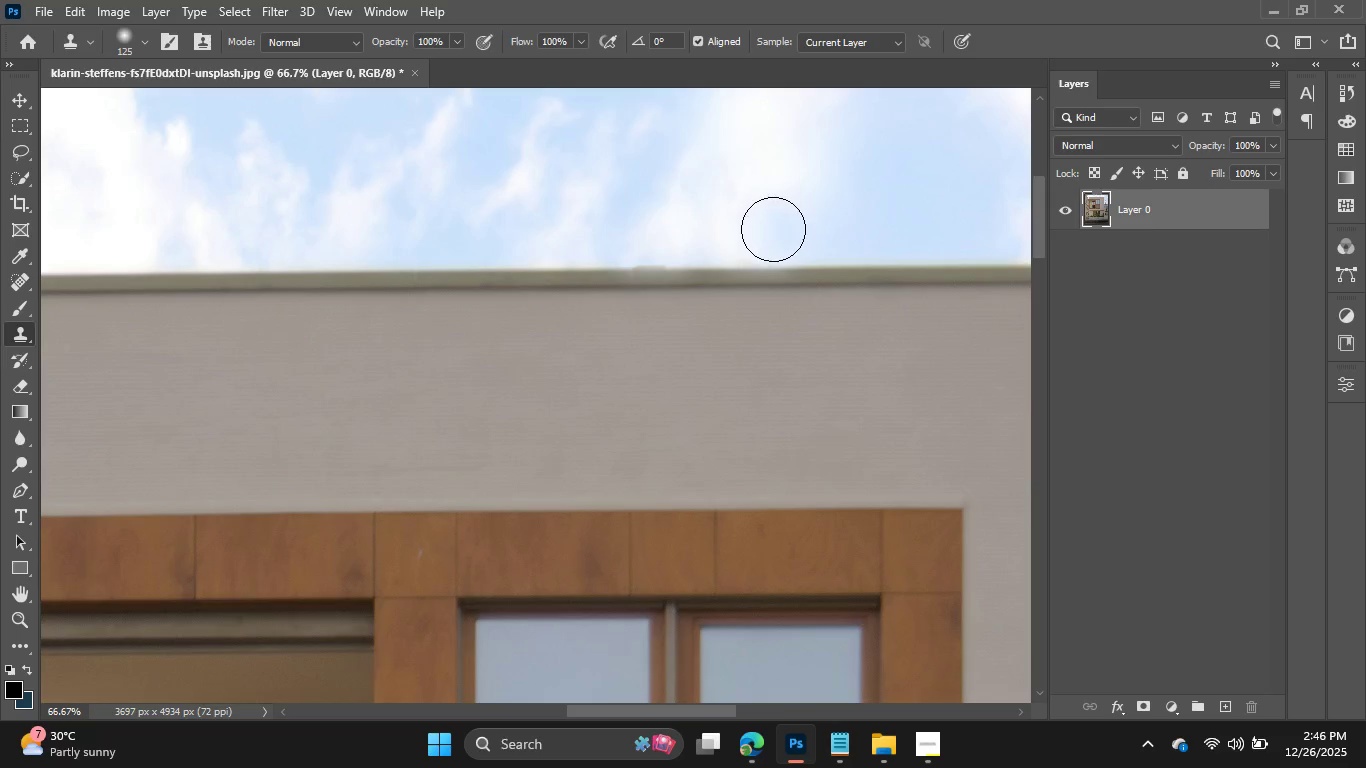 
double_click([769, 231])
 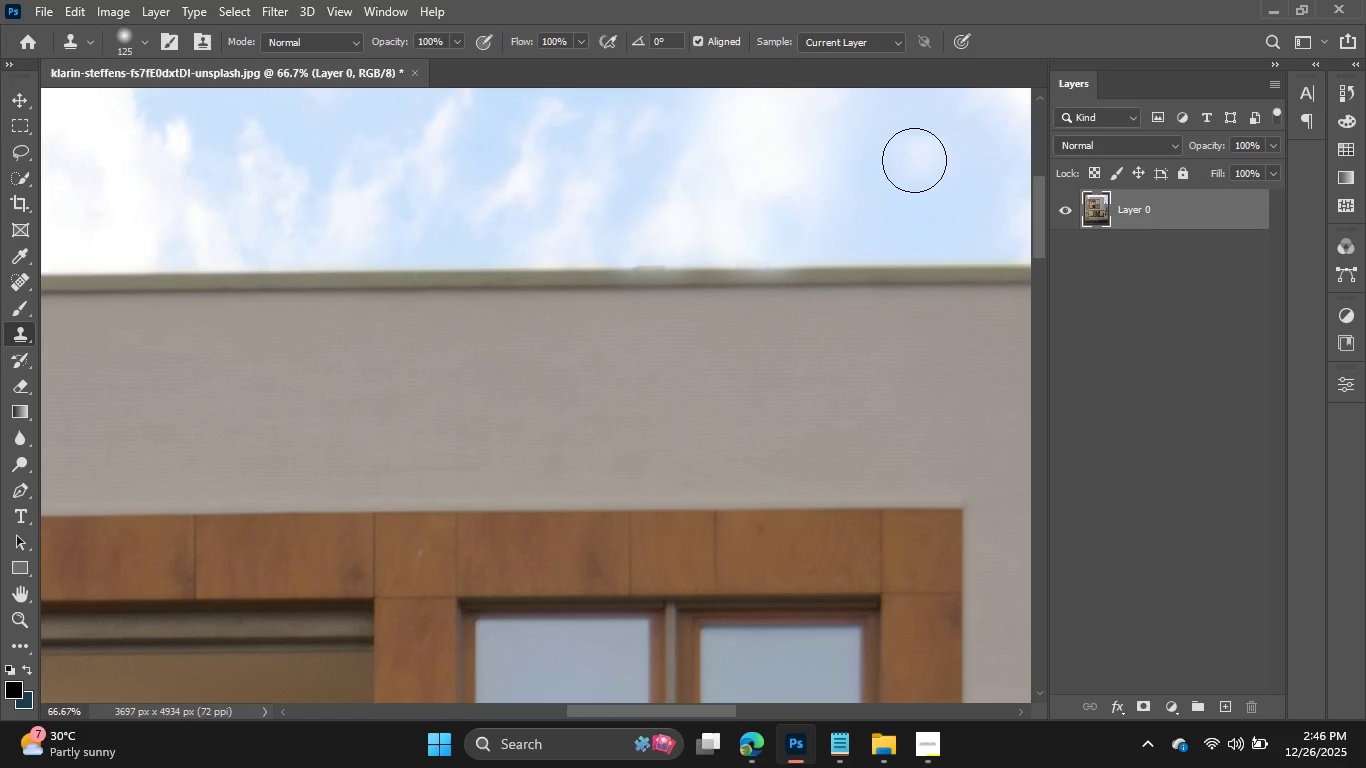 
key(Control+Z)
 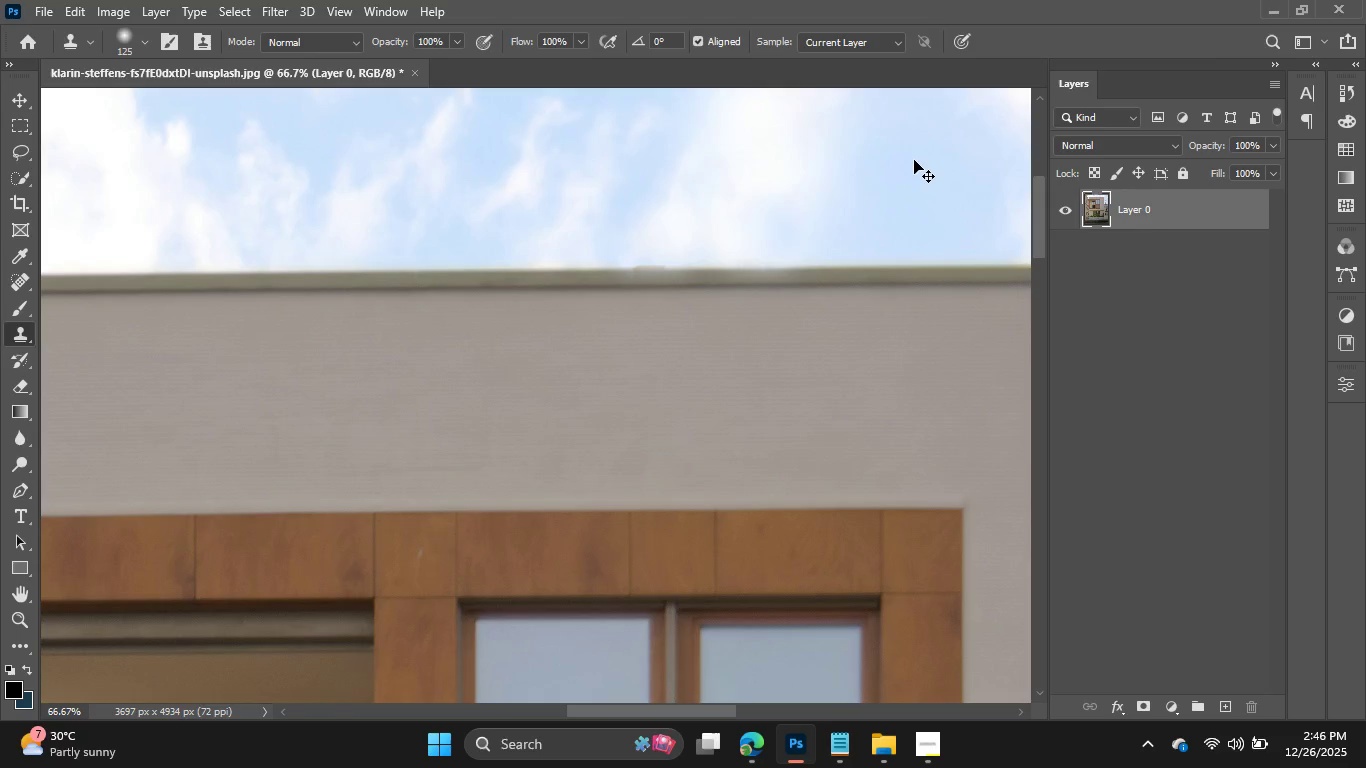 
key(Control+Z)
 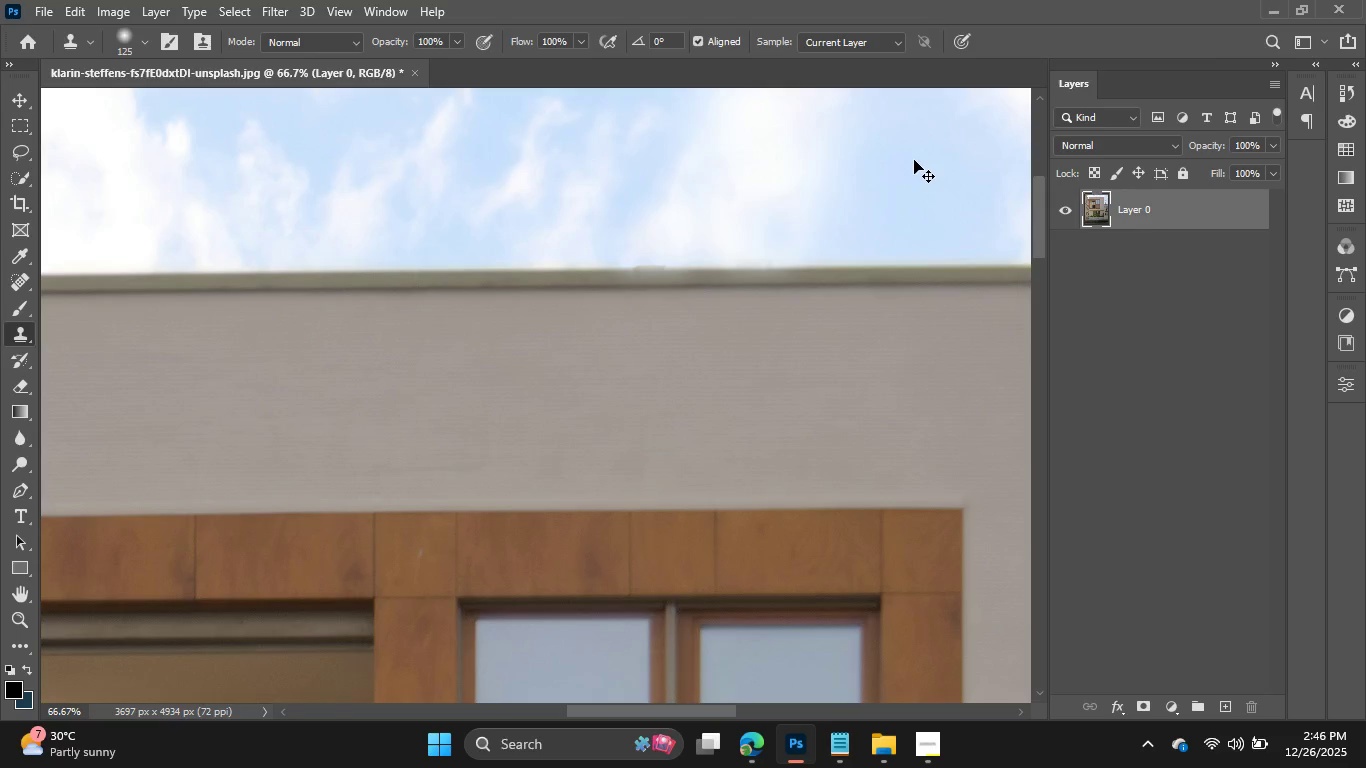 
key(Control+Z)
 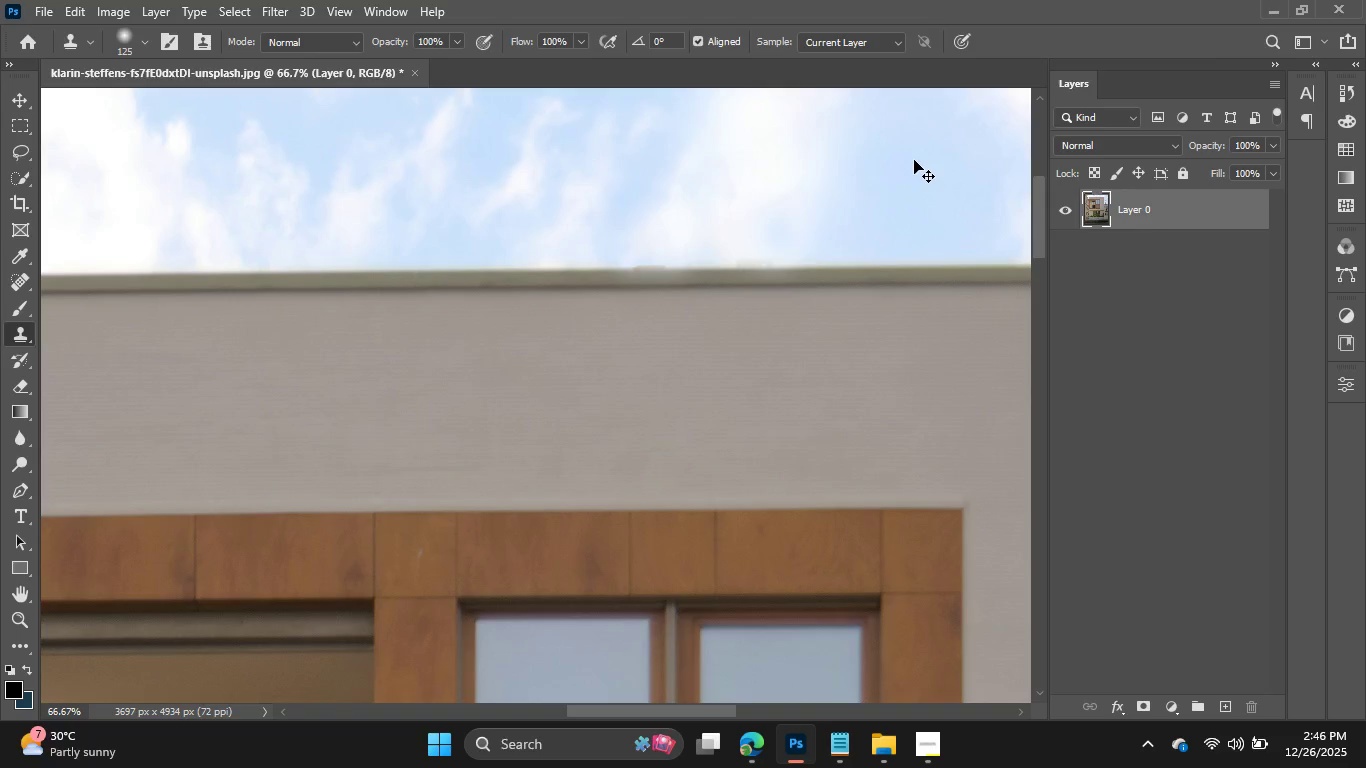 
key(Control+Z)
 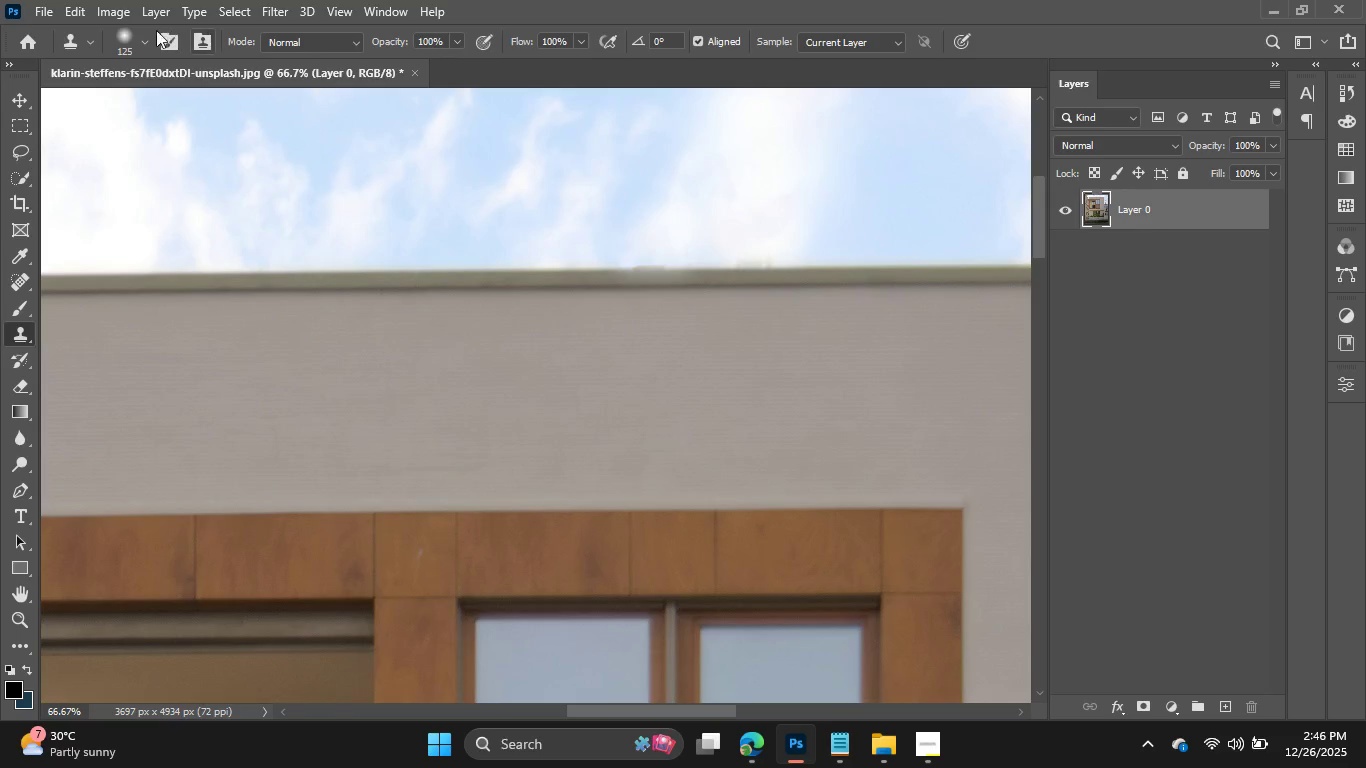 
left_click([144, 37])
 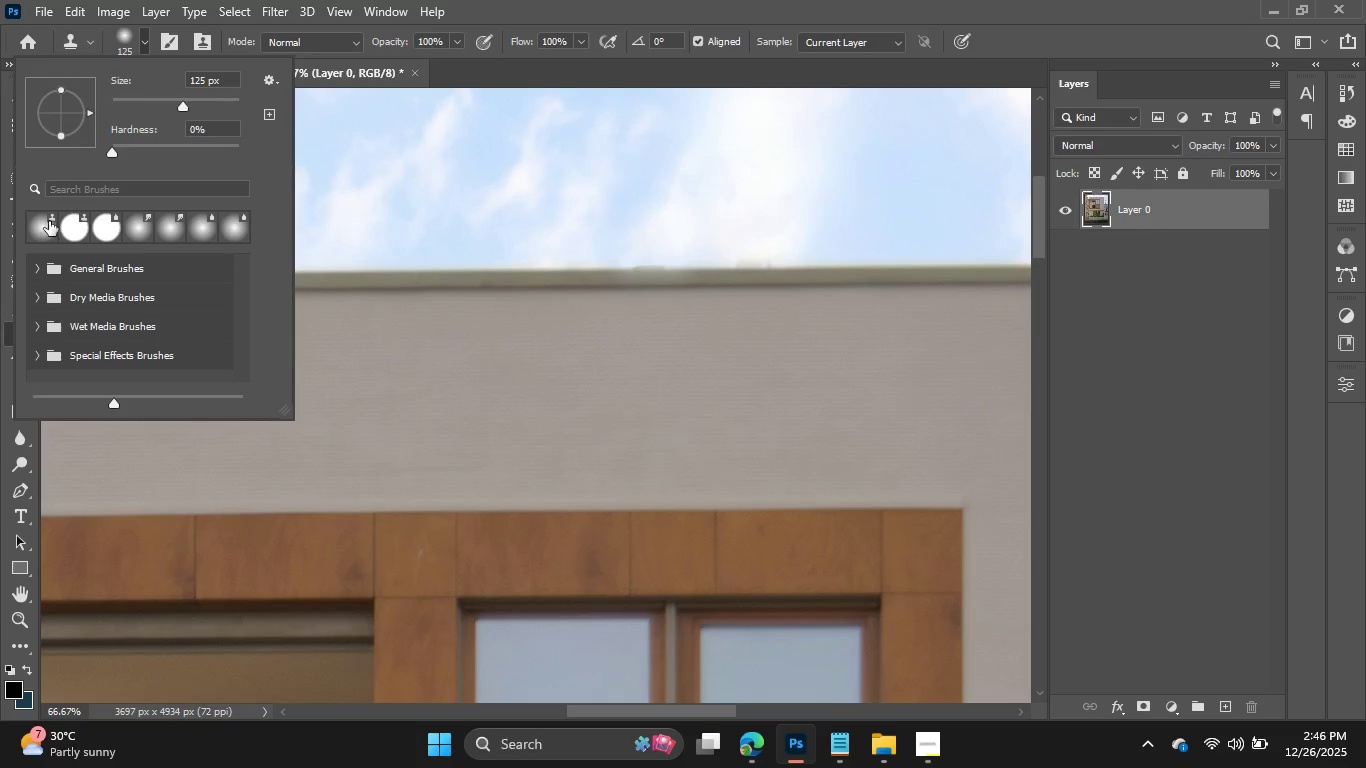 
left_click([75, 228])
 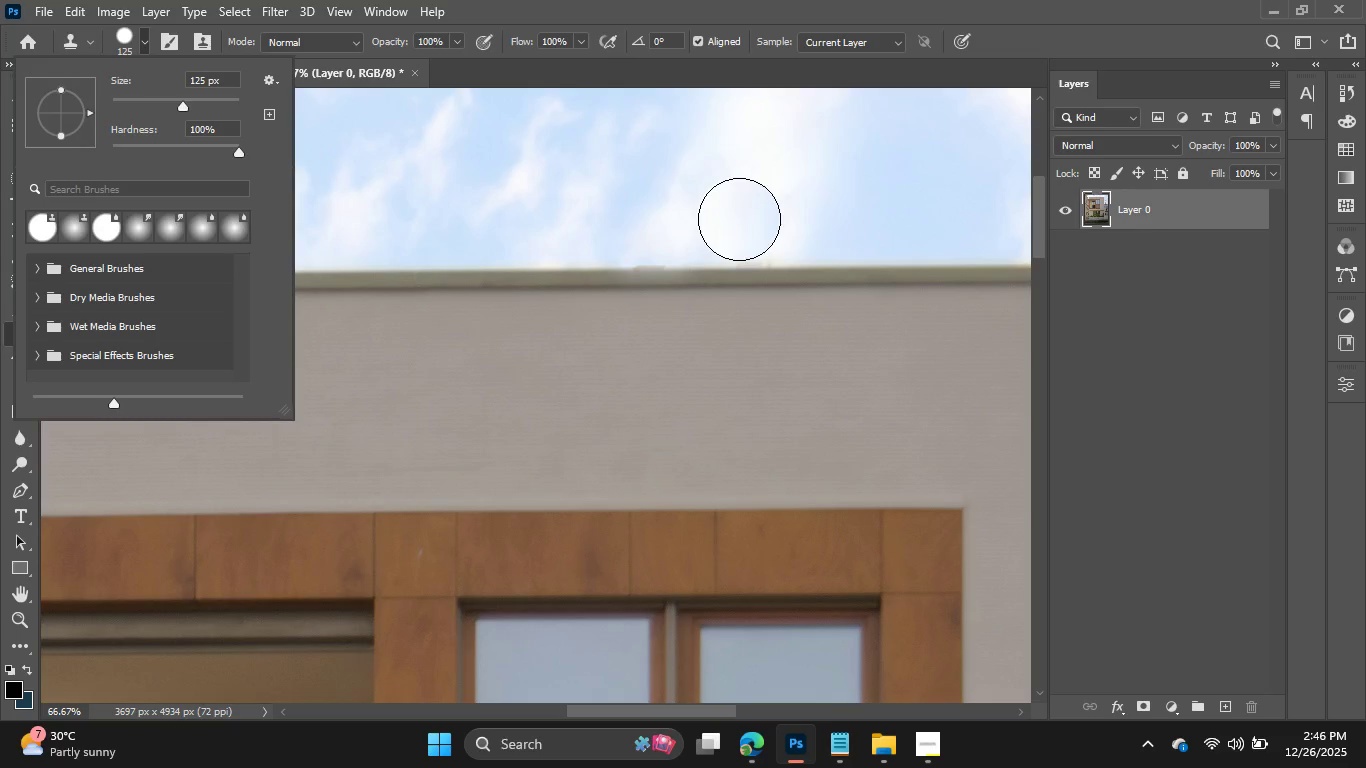 
key(BracketLeft)
 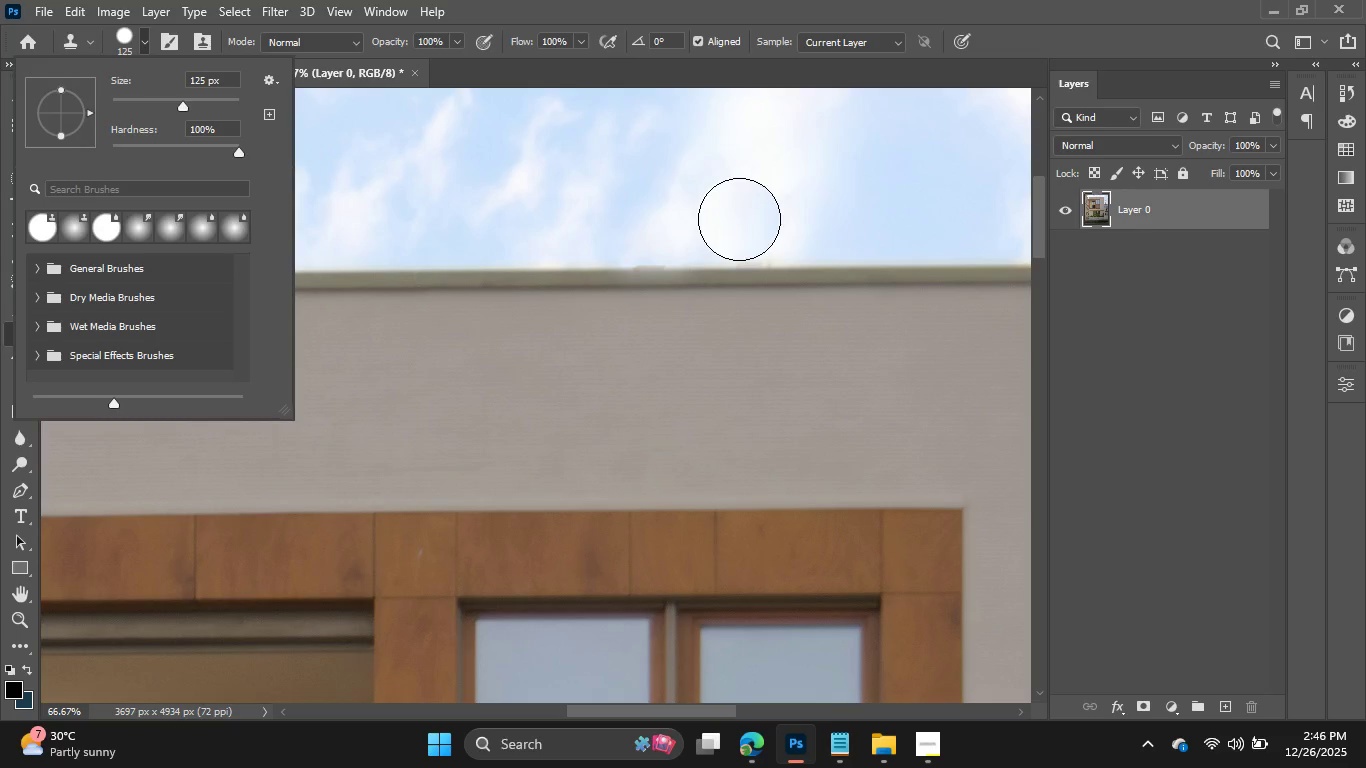 
key(BracketLeft)
 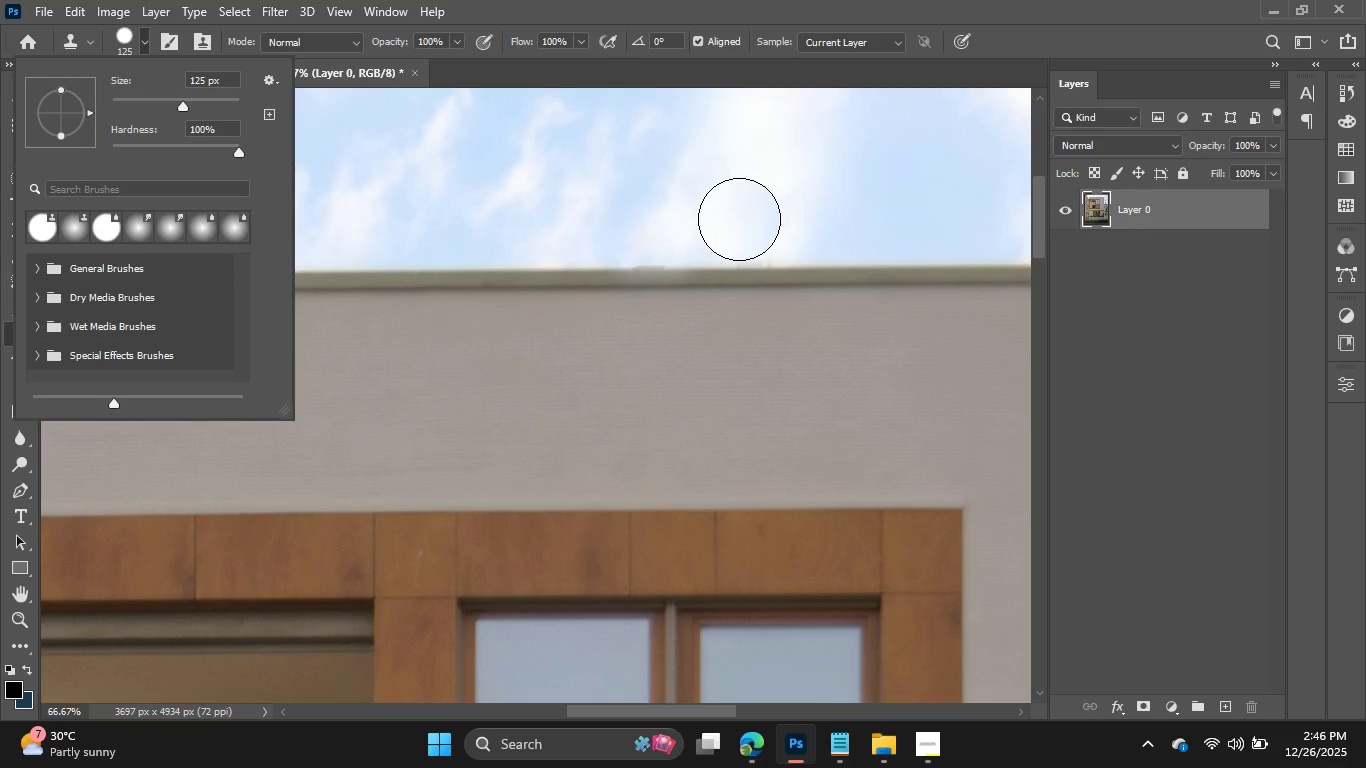 
key(BracketRight)
 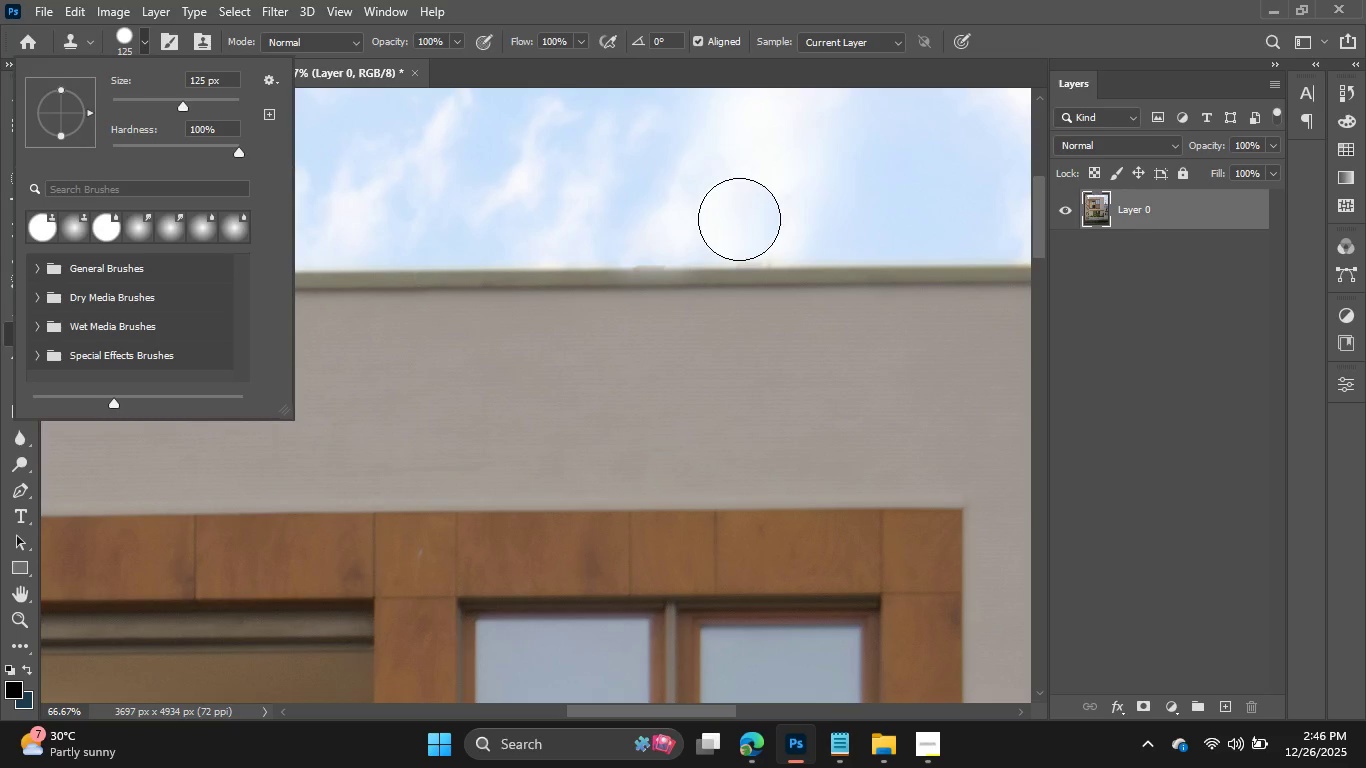 
key(BracketRight)
 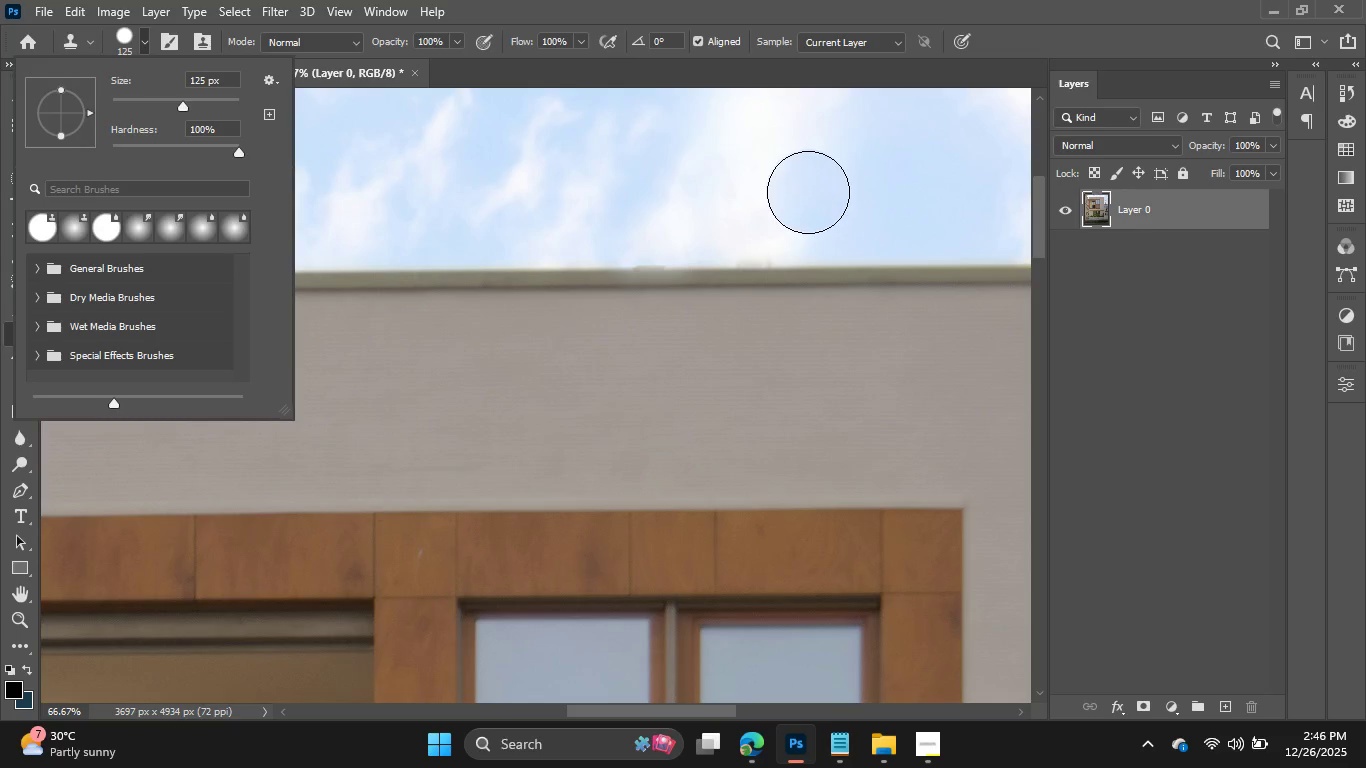 
left_click([808, 192])
 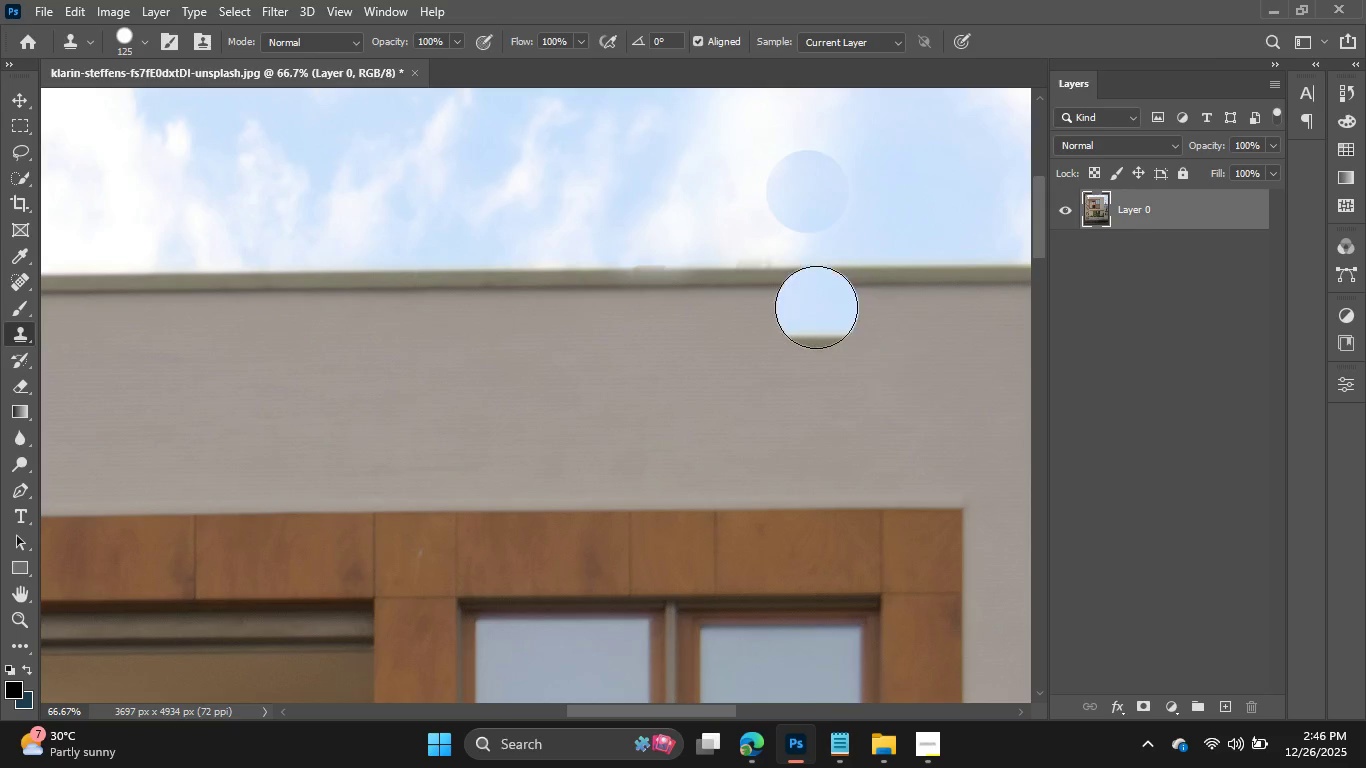 
key(Control+Z)
 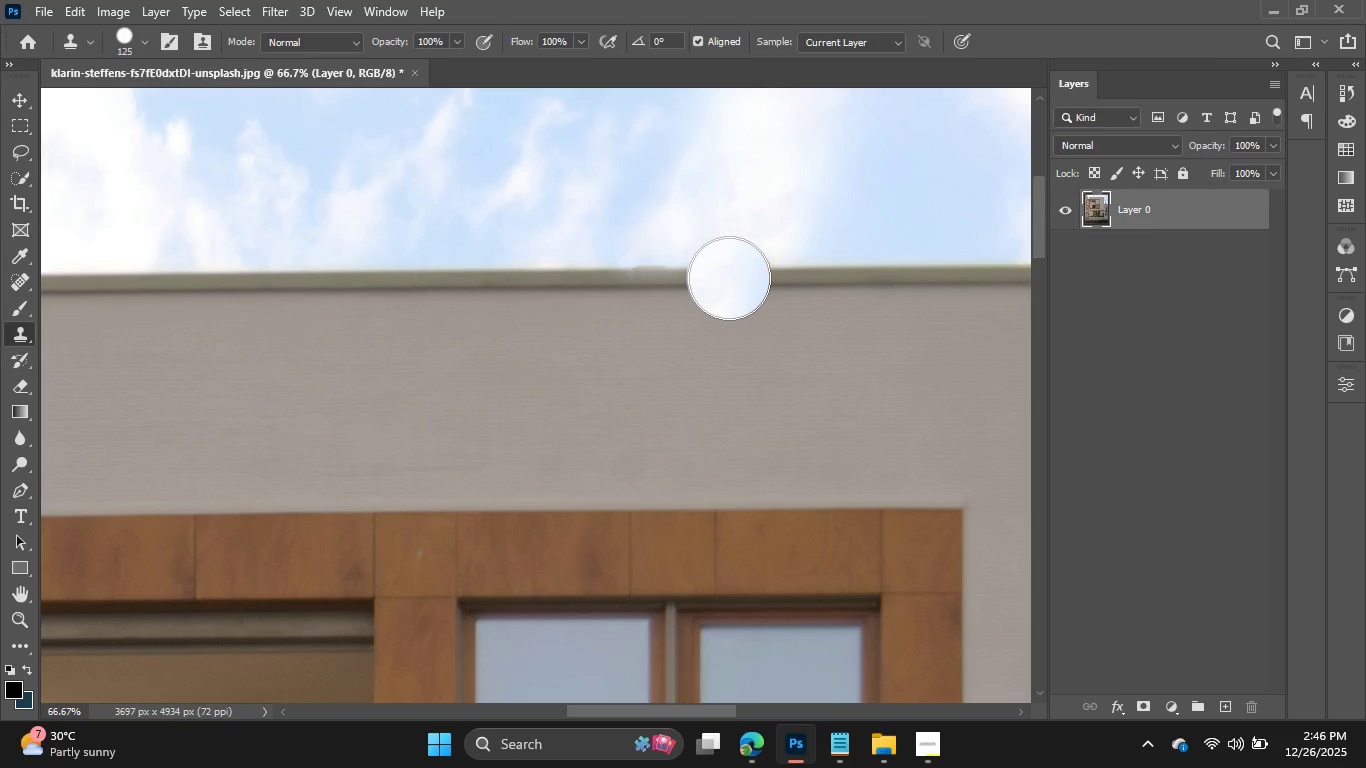 
key(BracketLeft)
 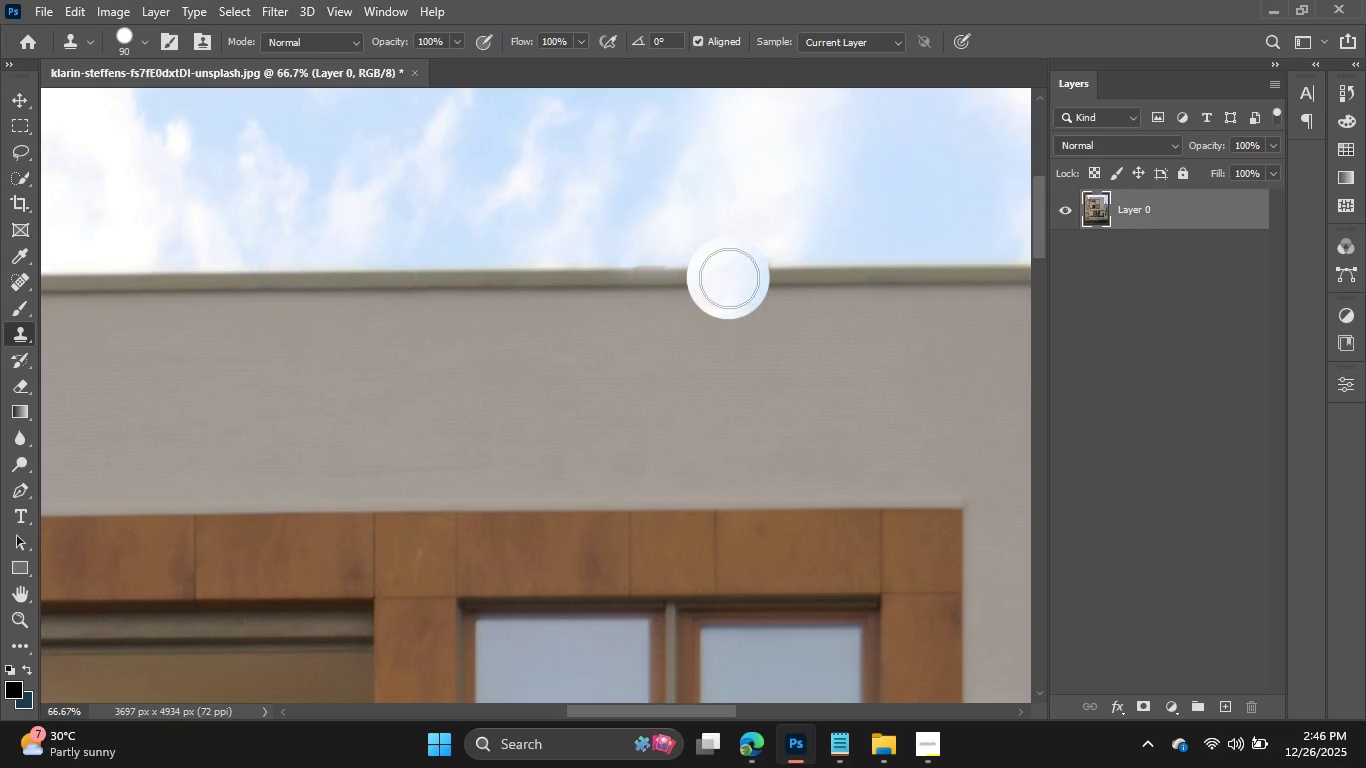 
key(BracketLeft)
 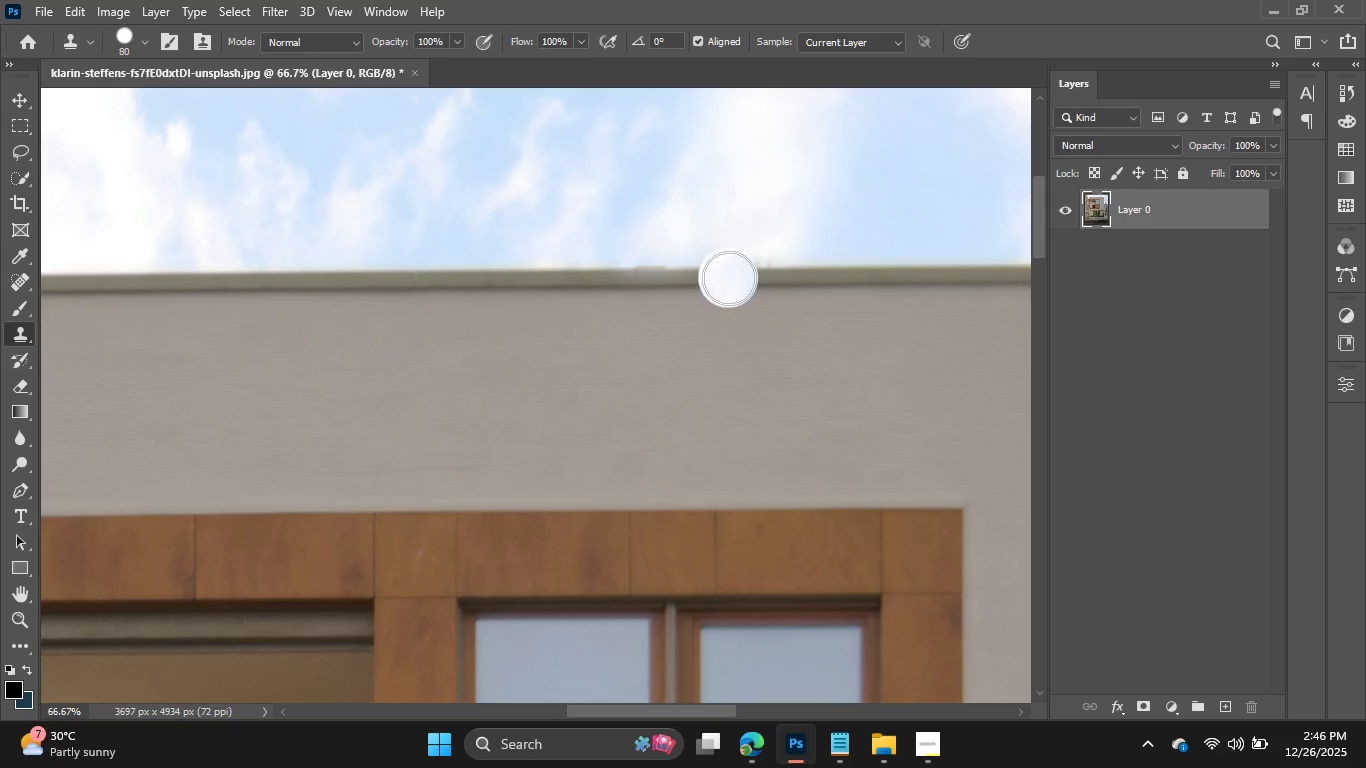 
key(BracketLeft)
 